 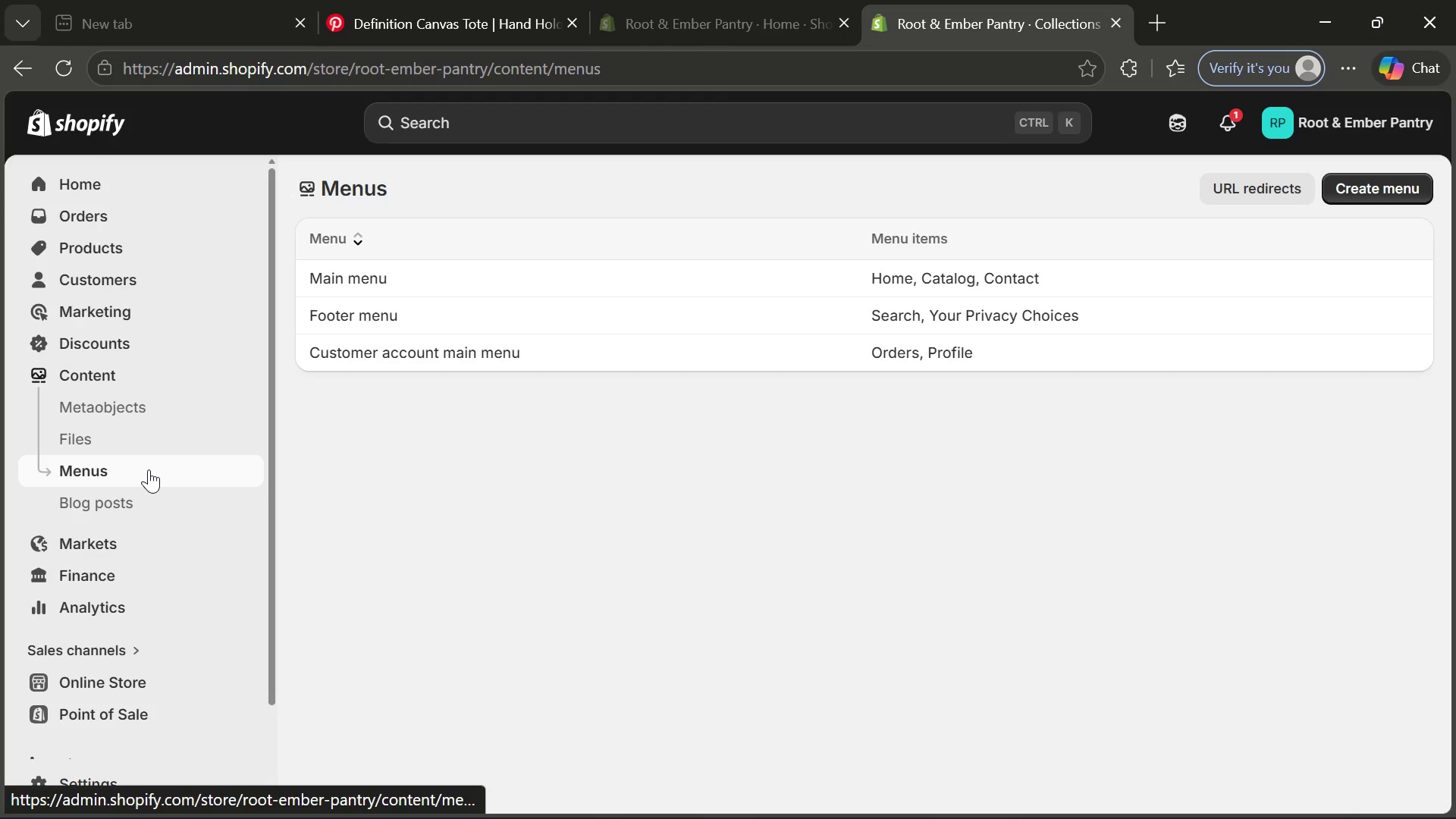 
left_click([332, 282])
 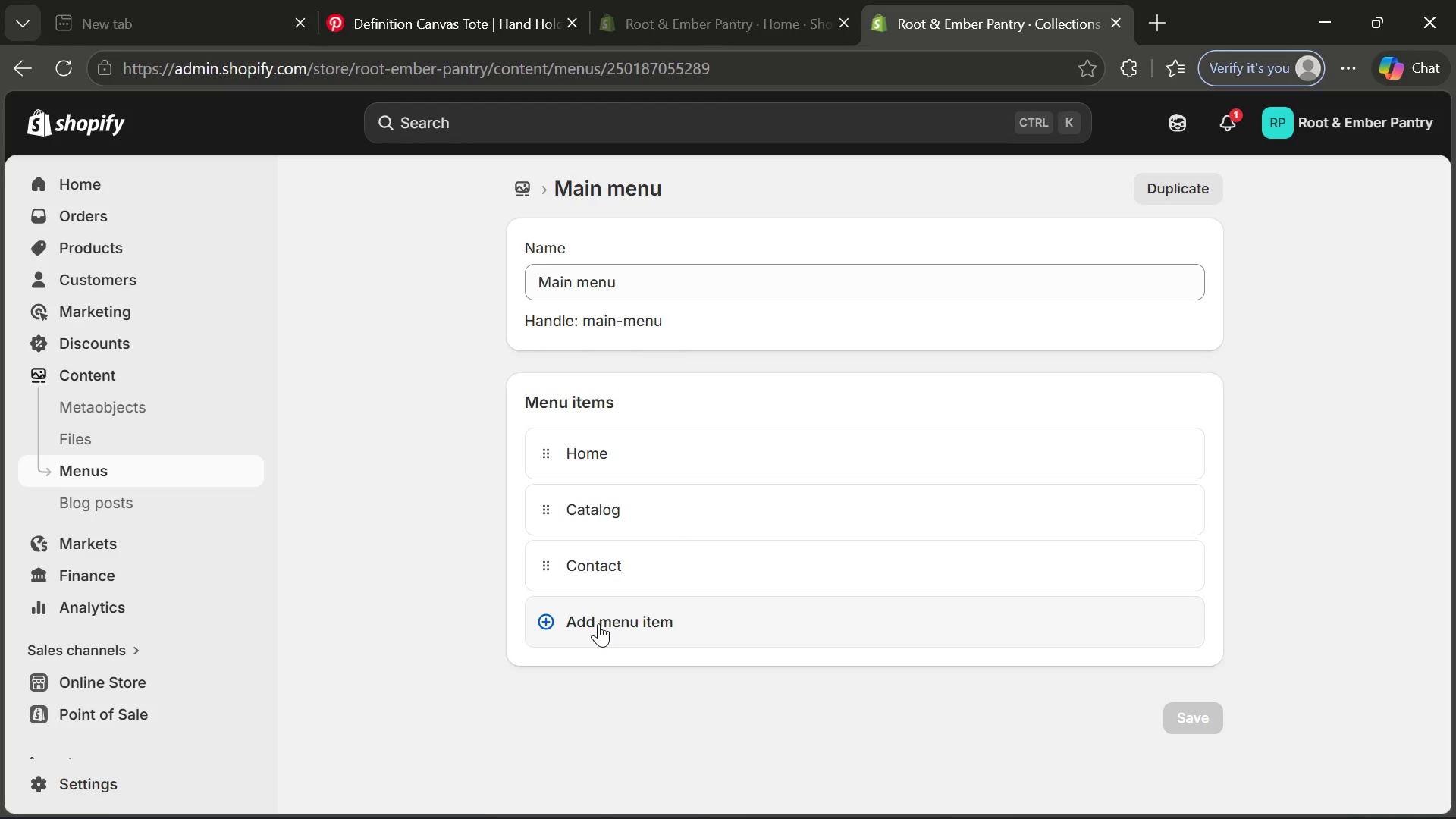 
wait(7.2)
 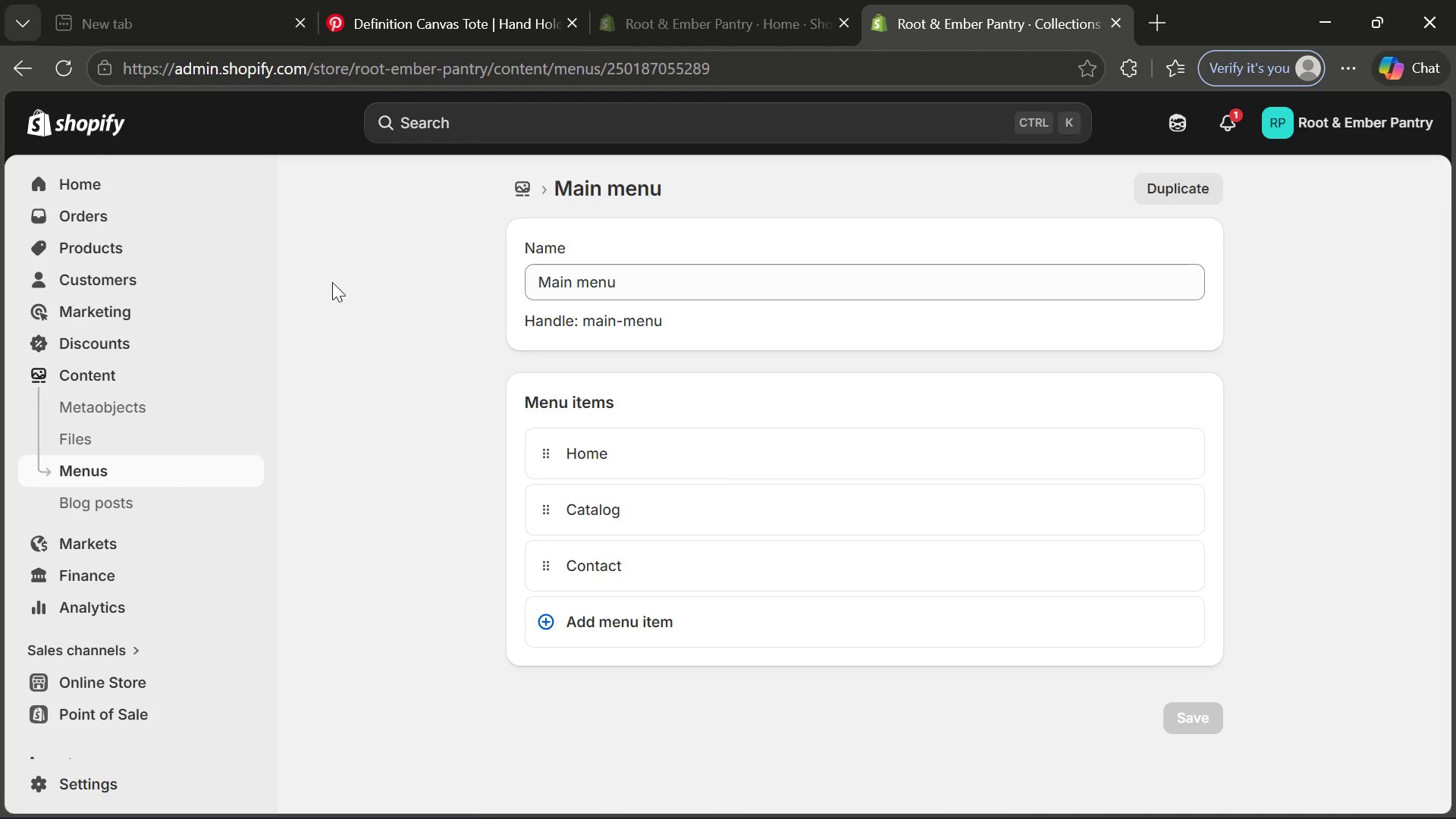 
left_click([598, 623])
 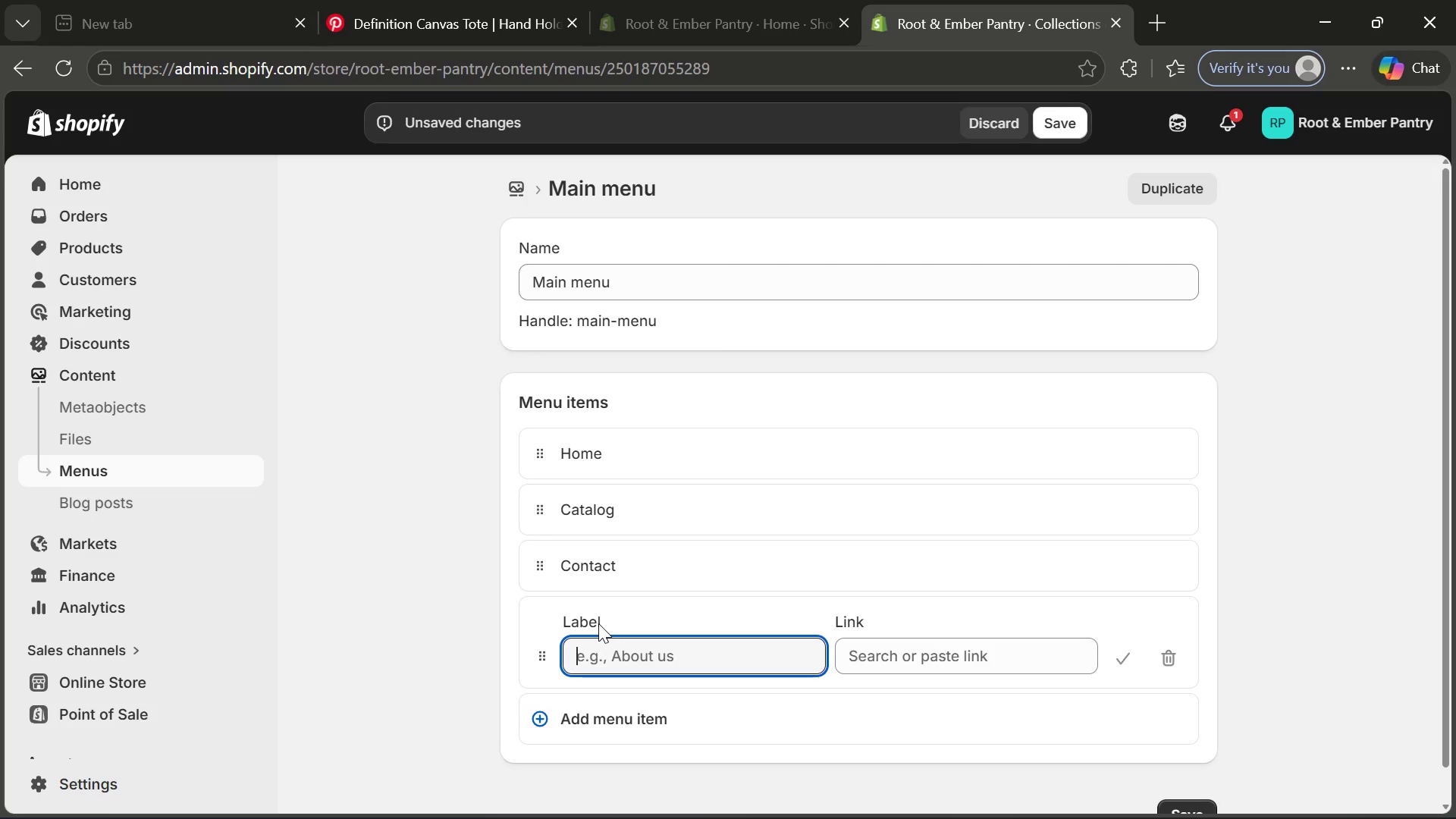 
wait(17.33)
 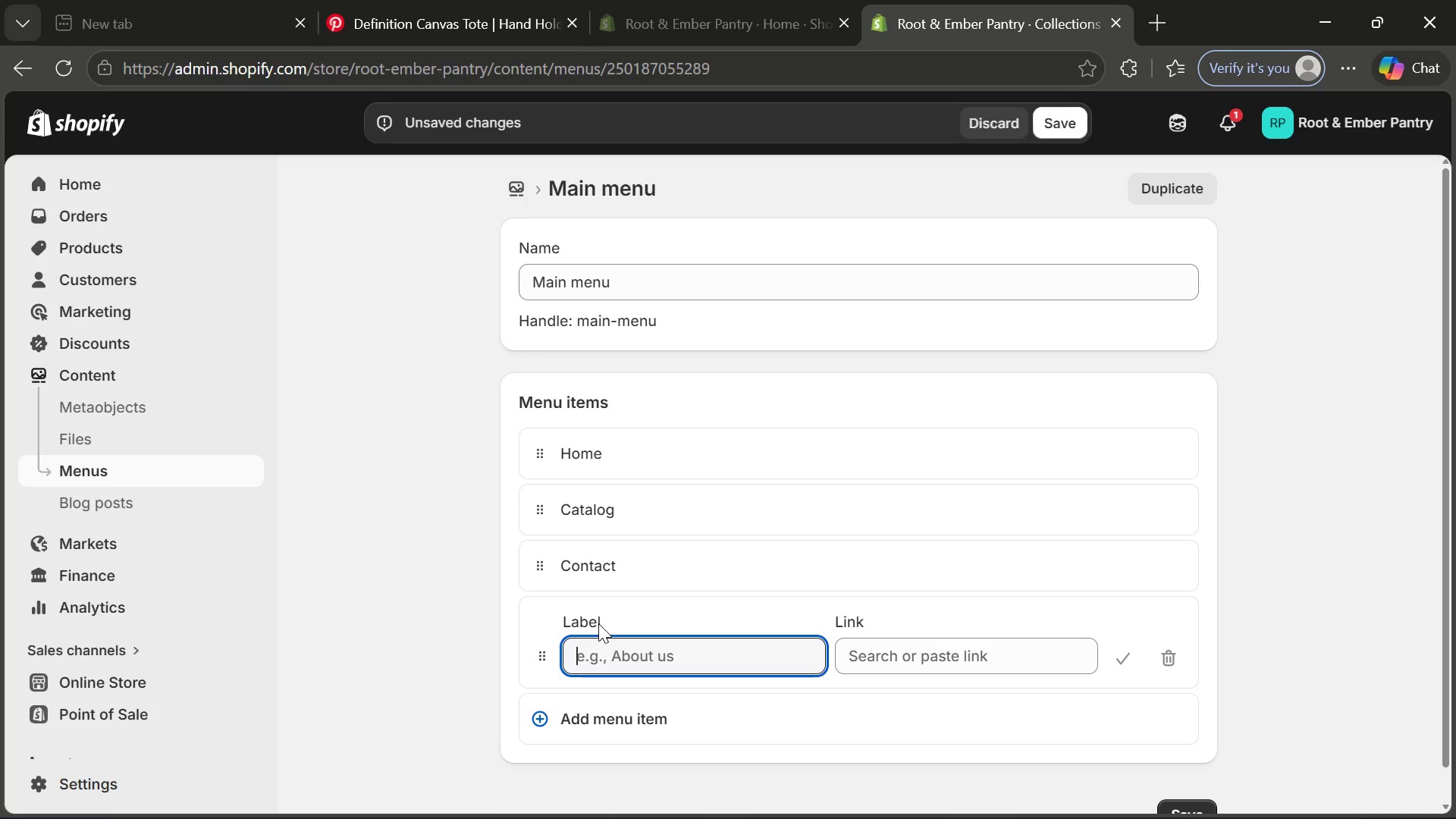 
type(Pantry )
key(Tab)
 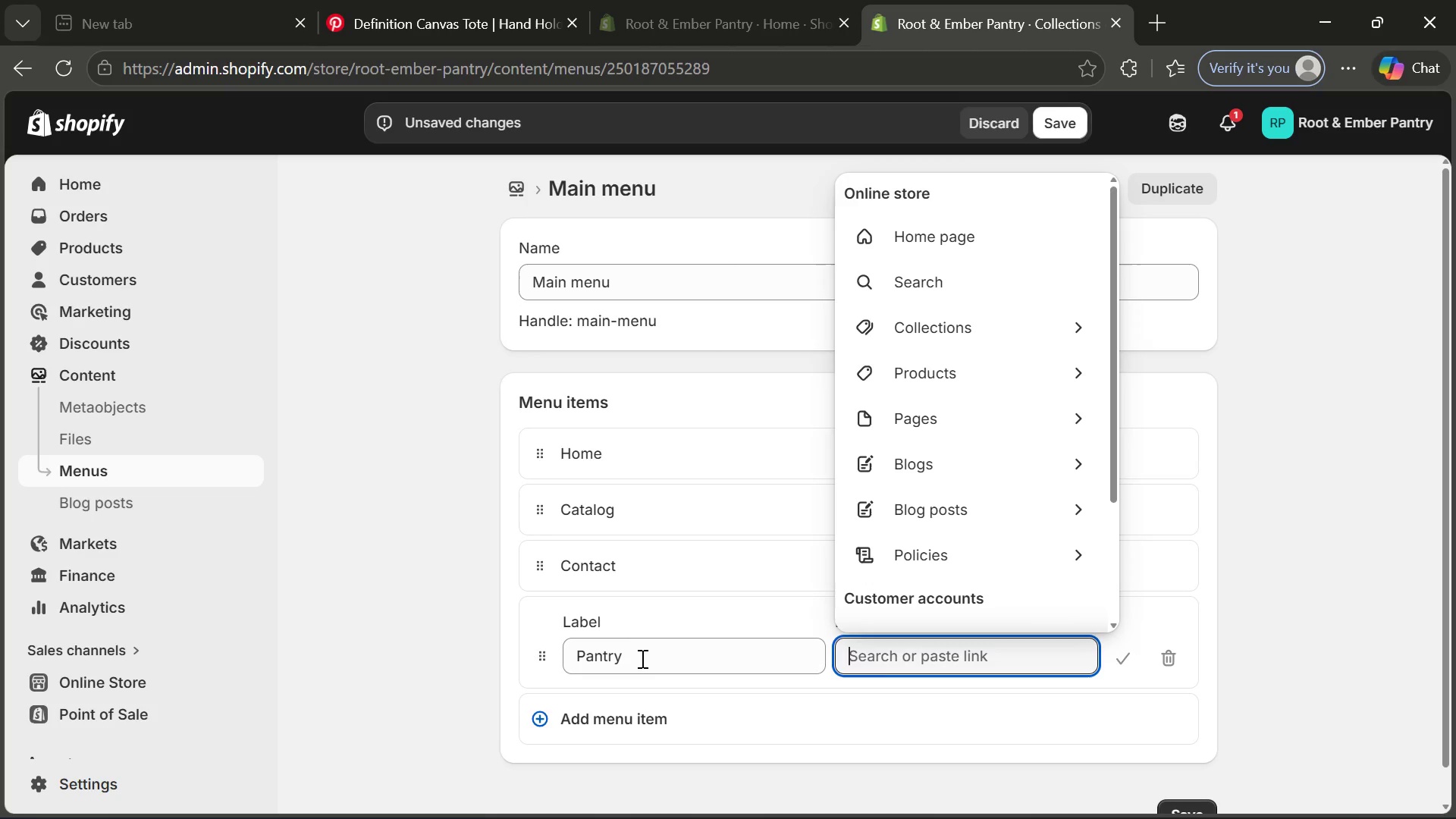 
left_click([641, 659])
 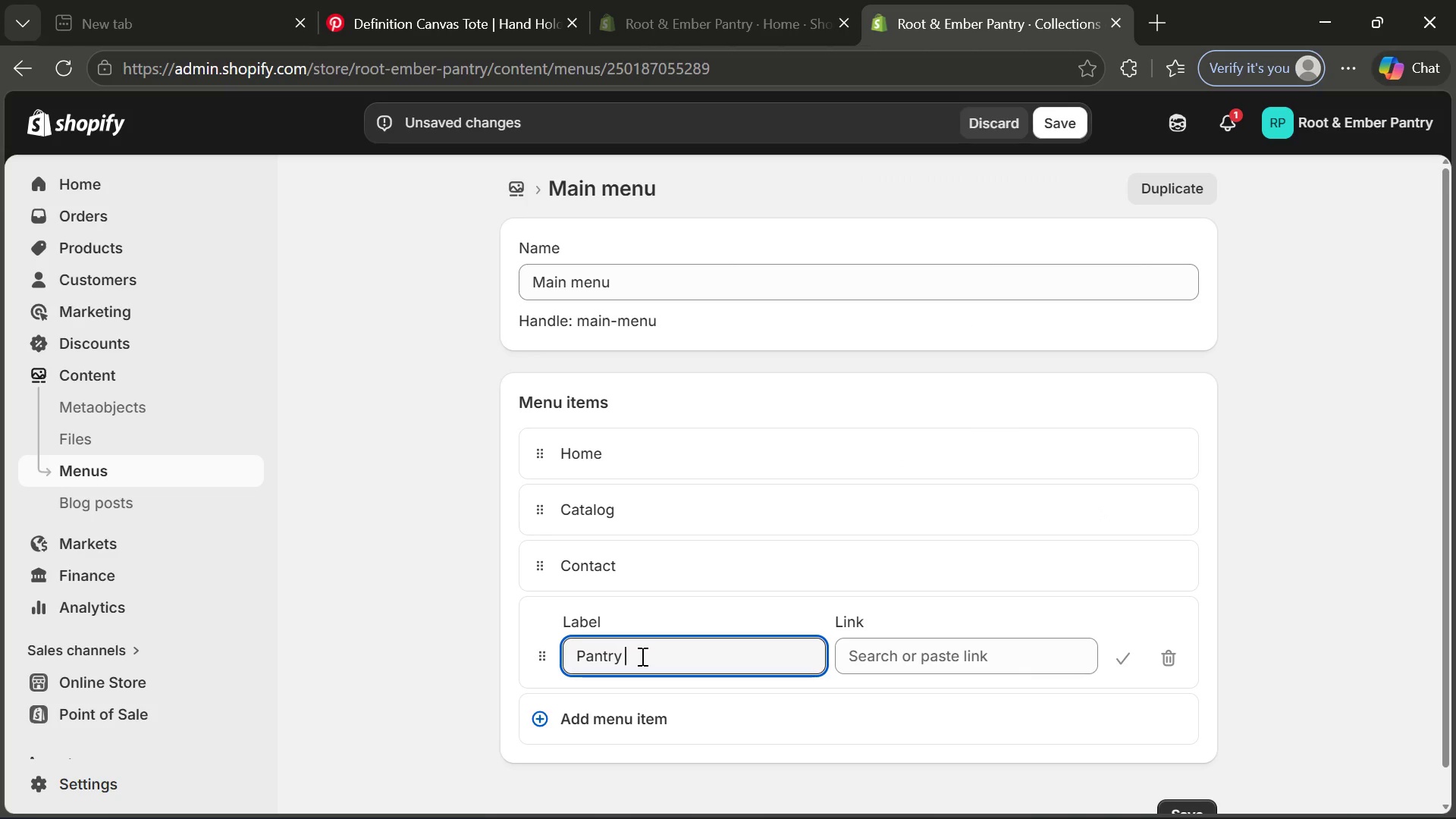 
type(Staples)
 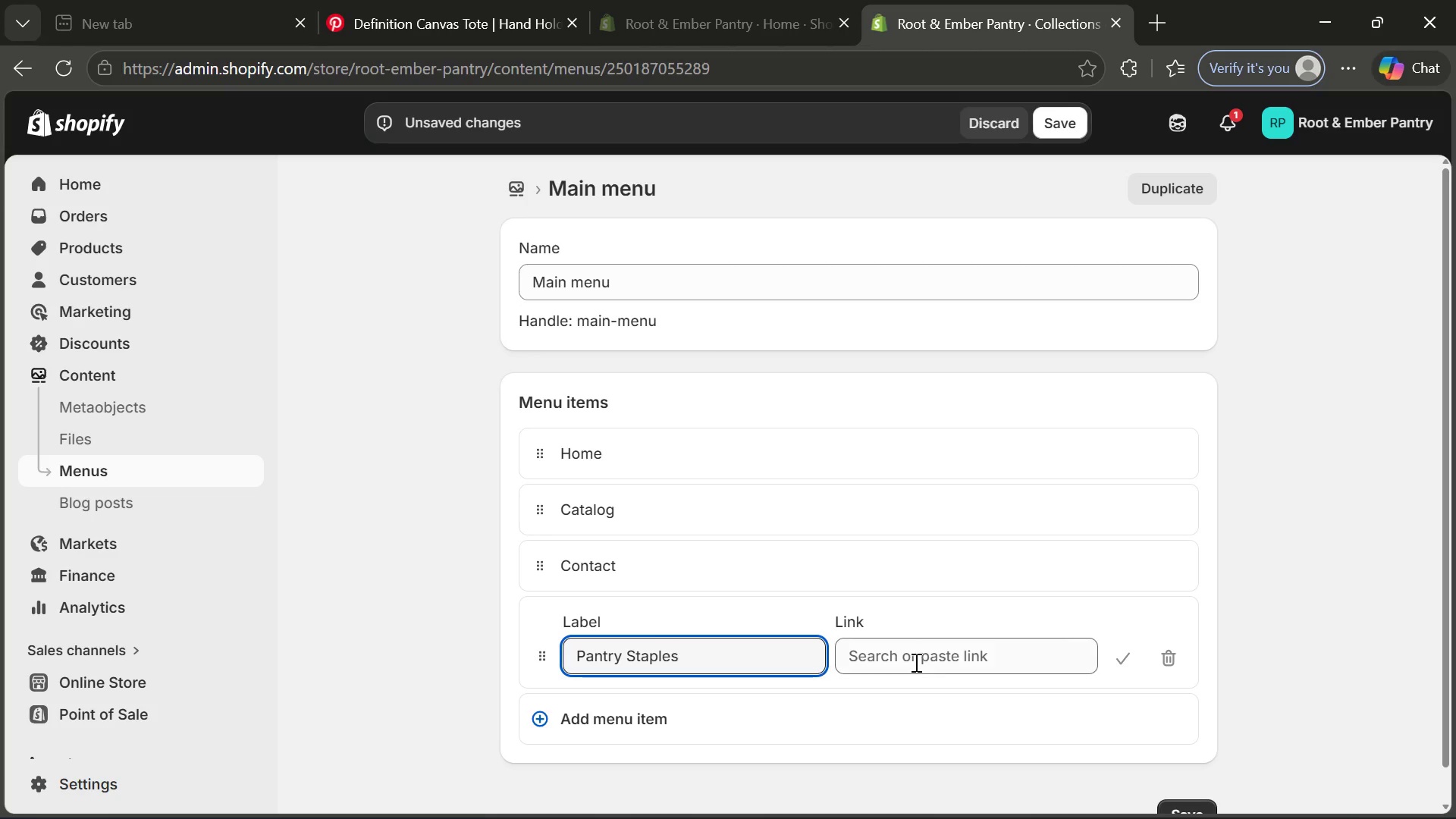 
left_click([955, 663])
 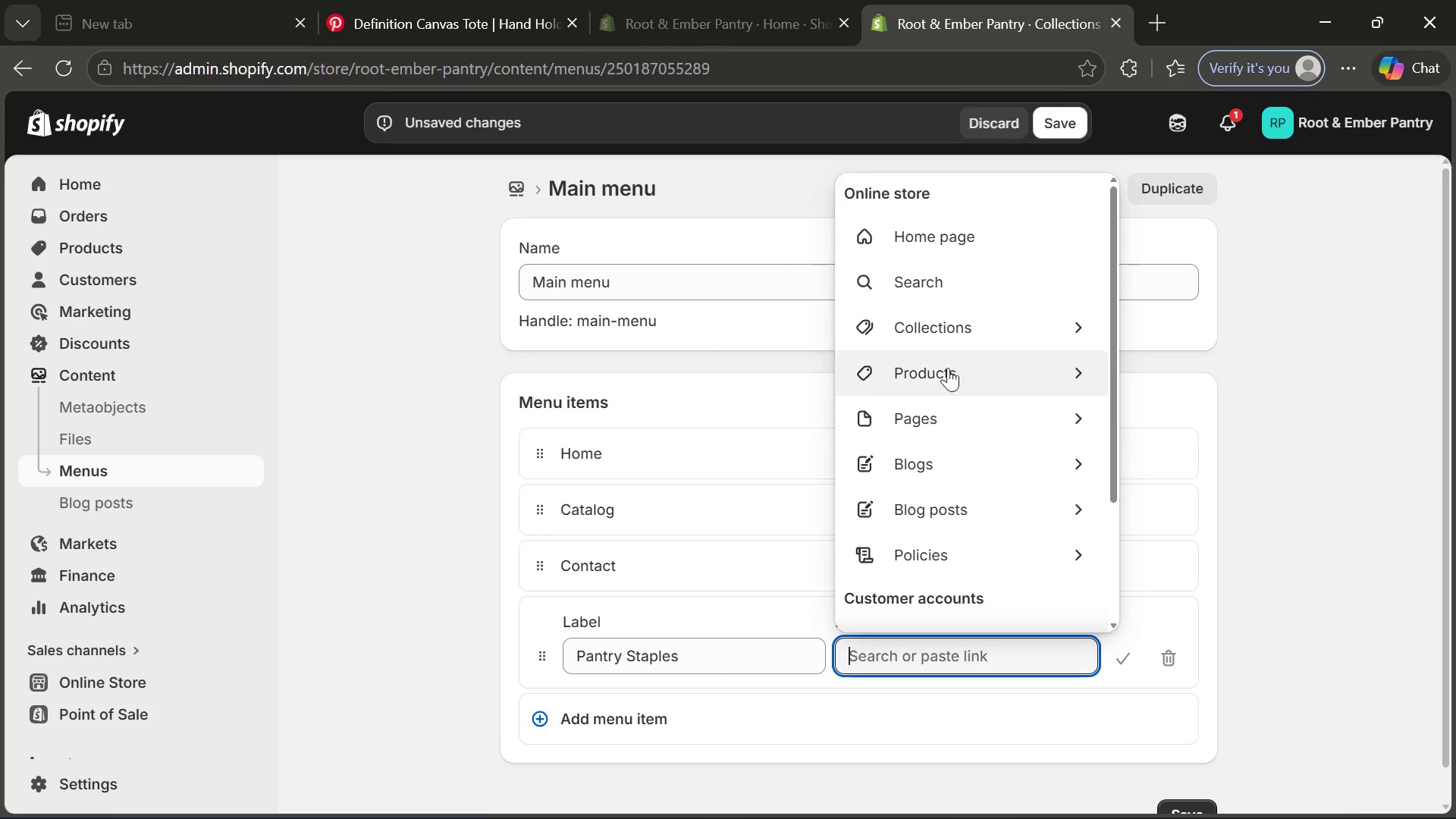 
wait(56.17)
 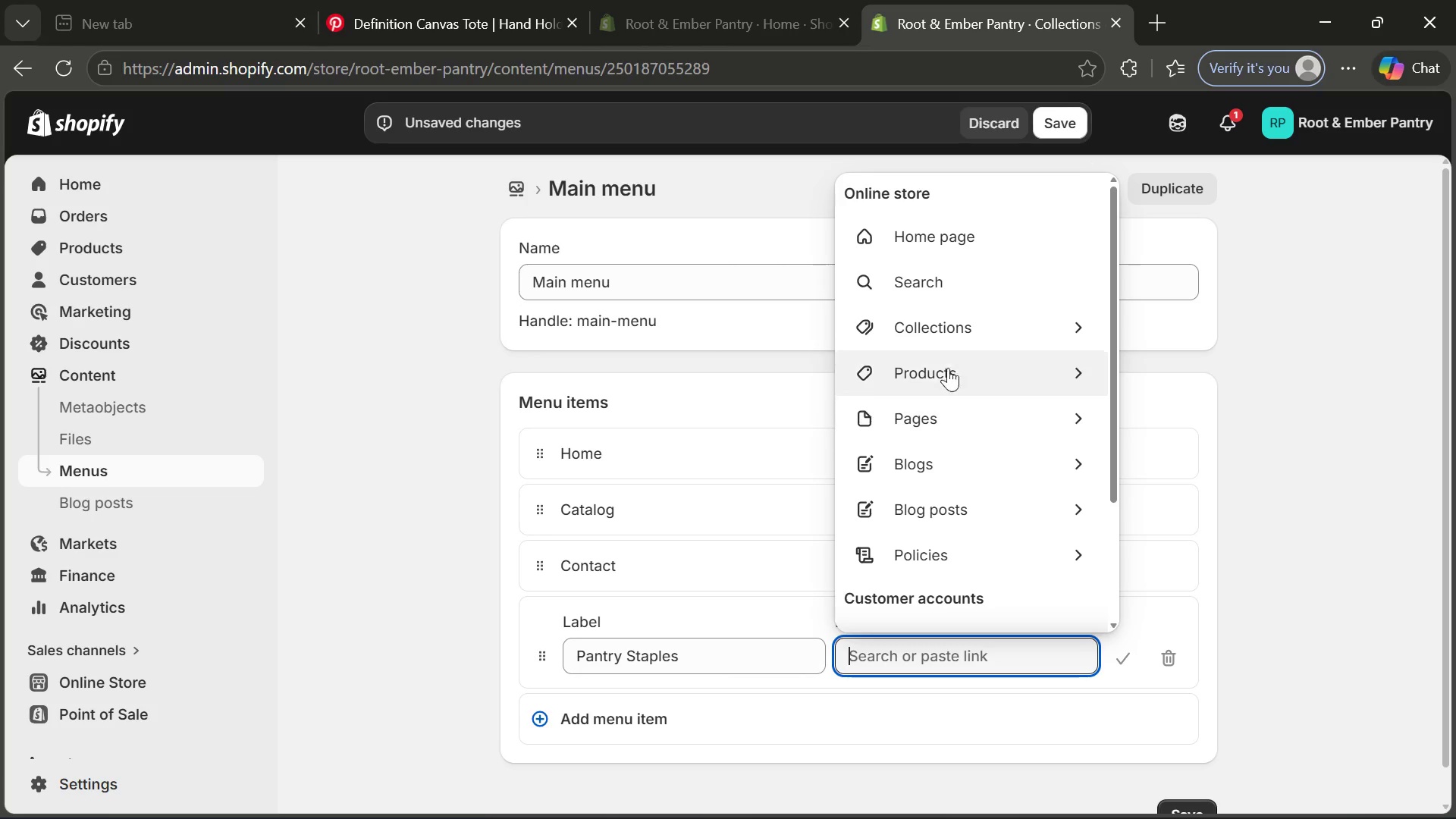 
left_click([949, 328])
 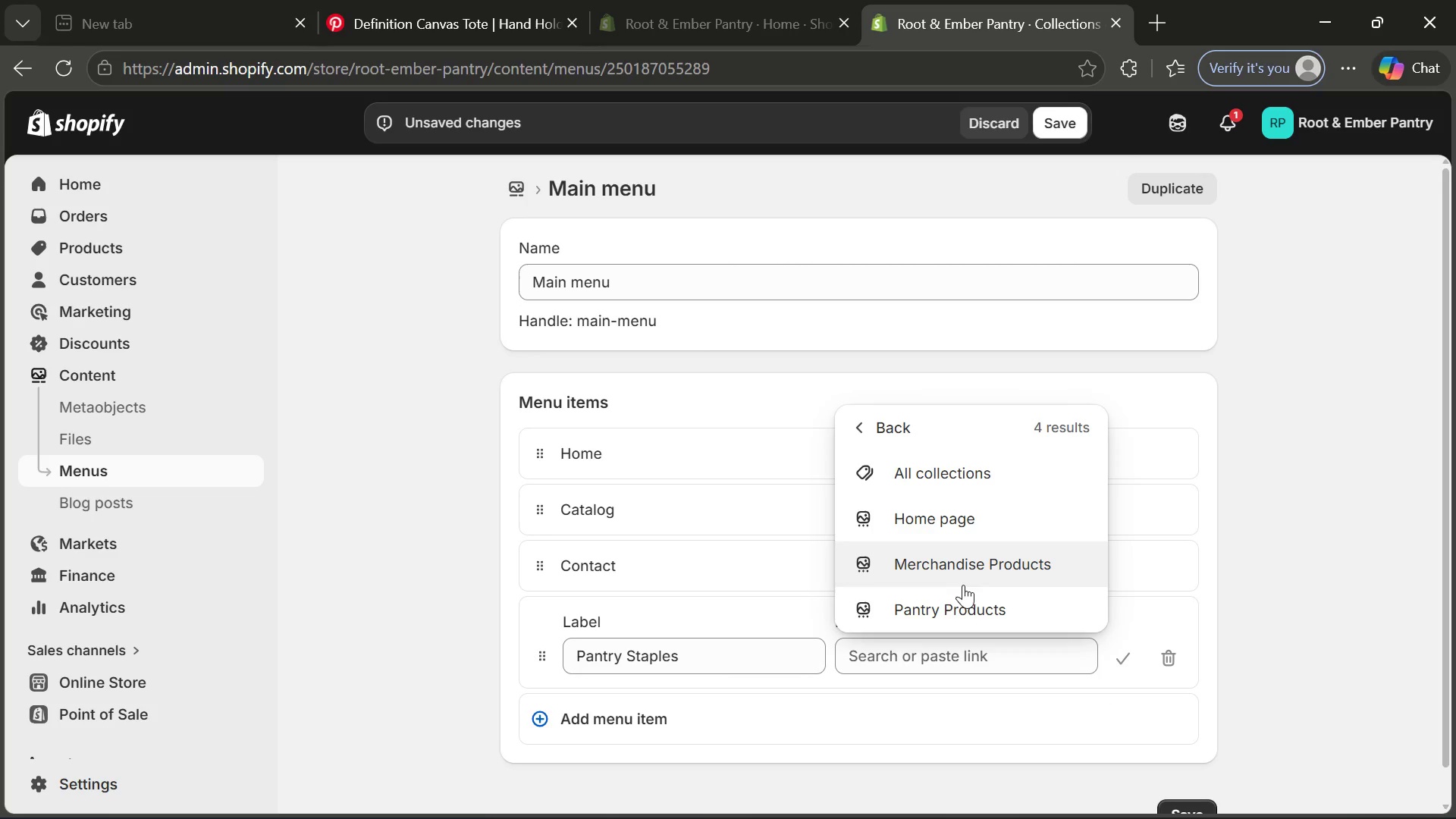 
left_click([952, 606])
 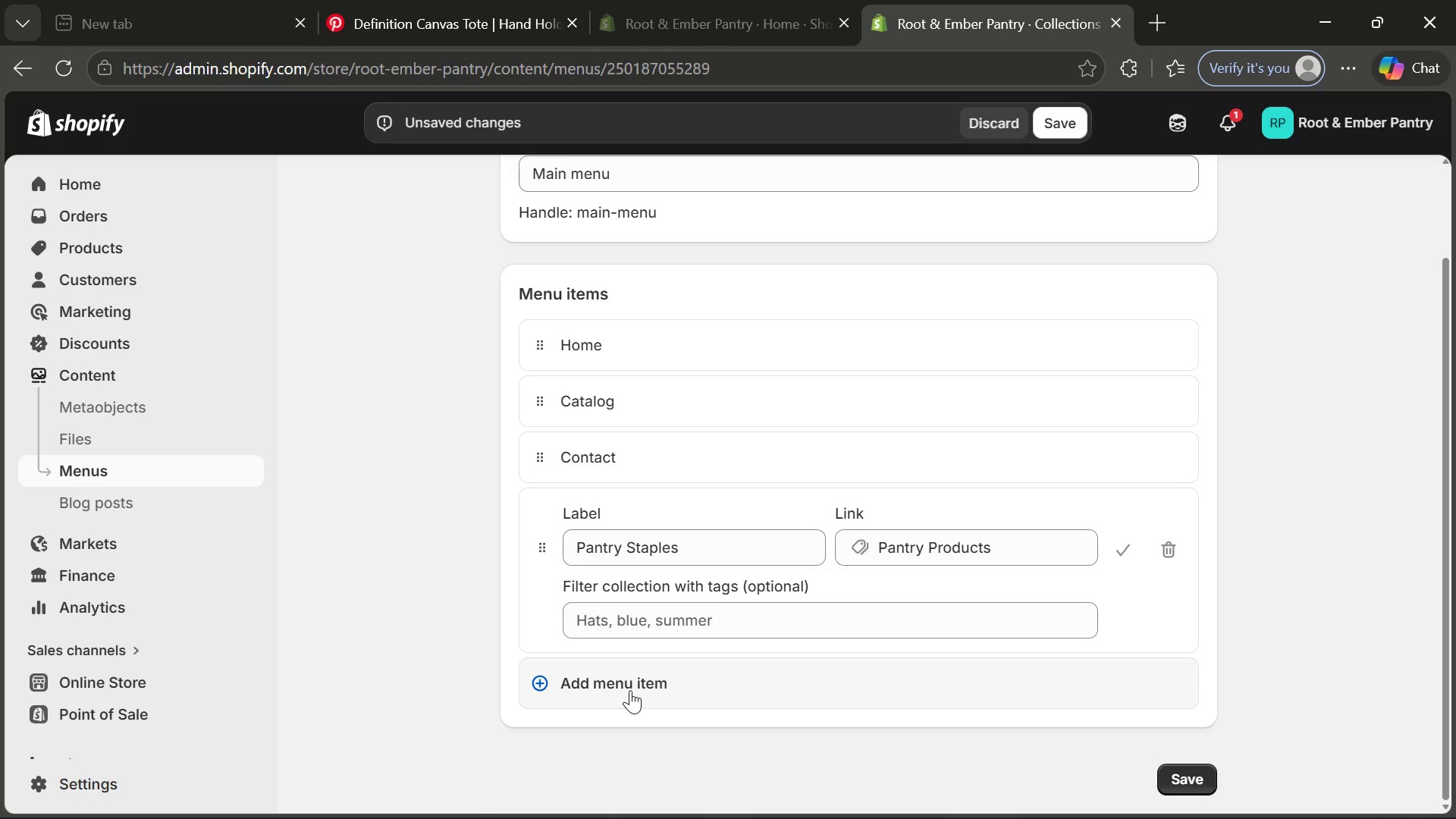 
wait(6.95)
 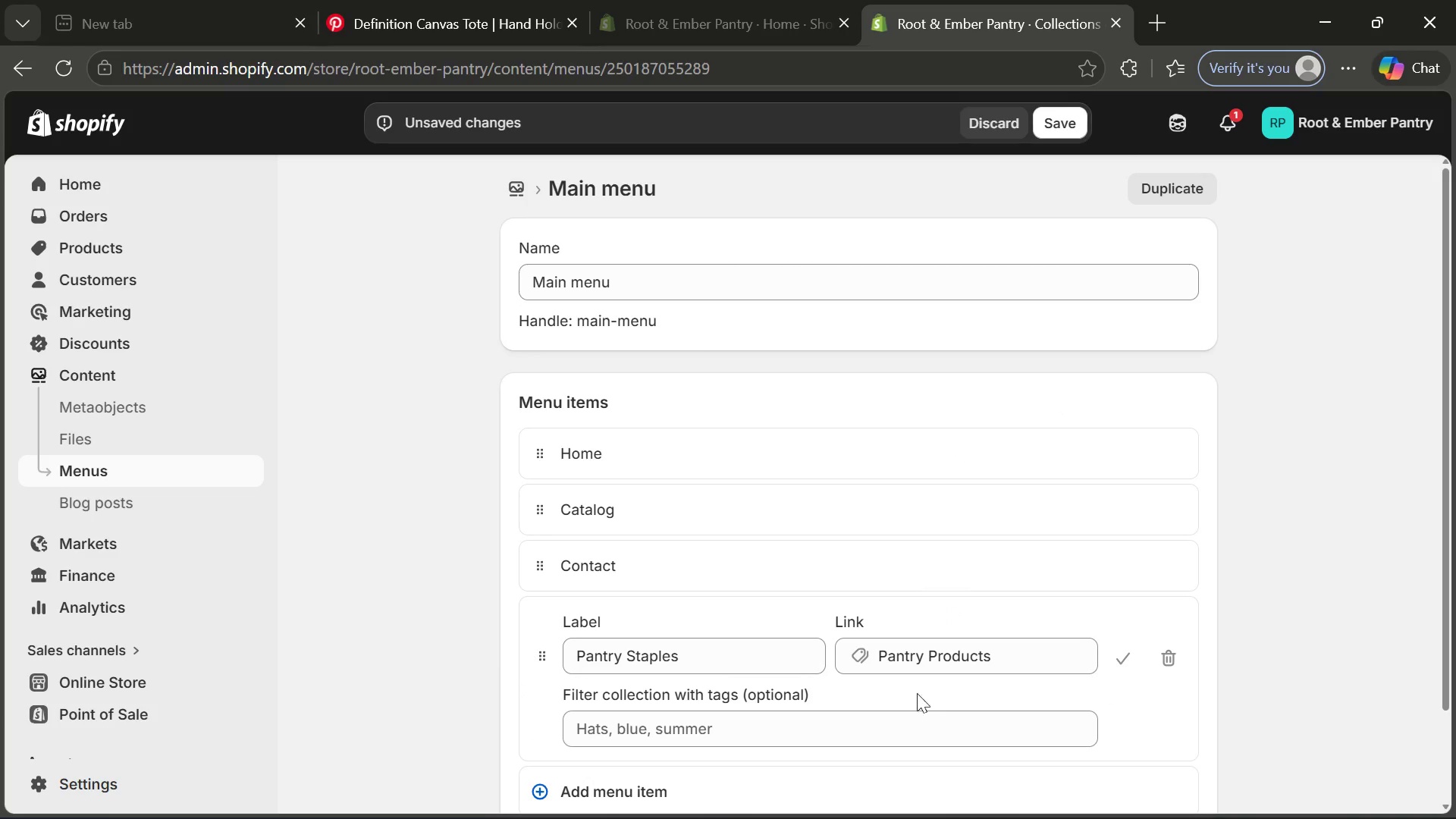 
left_click([630, 690])
 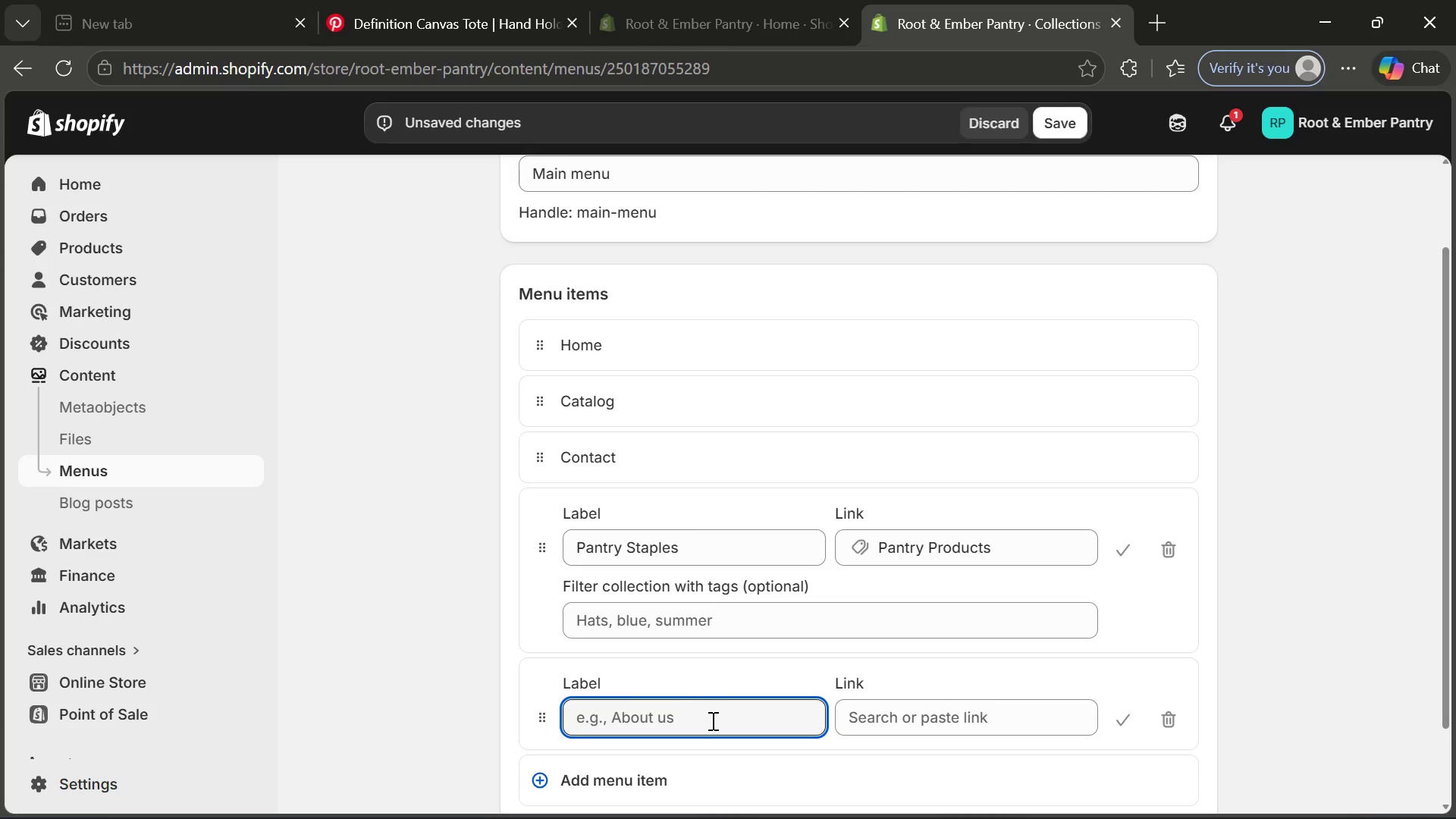 
type(Shop All)
 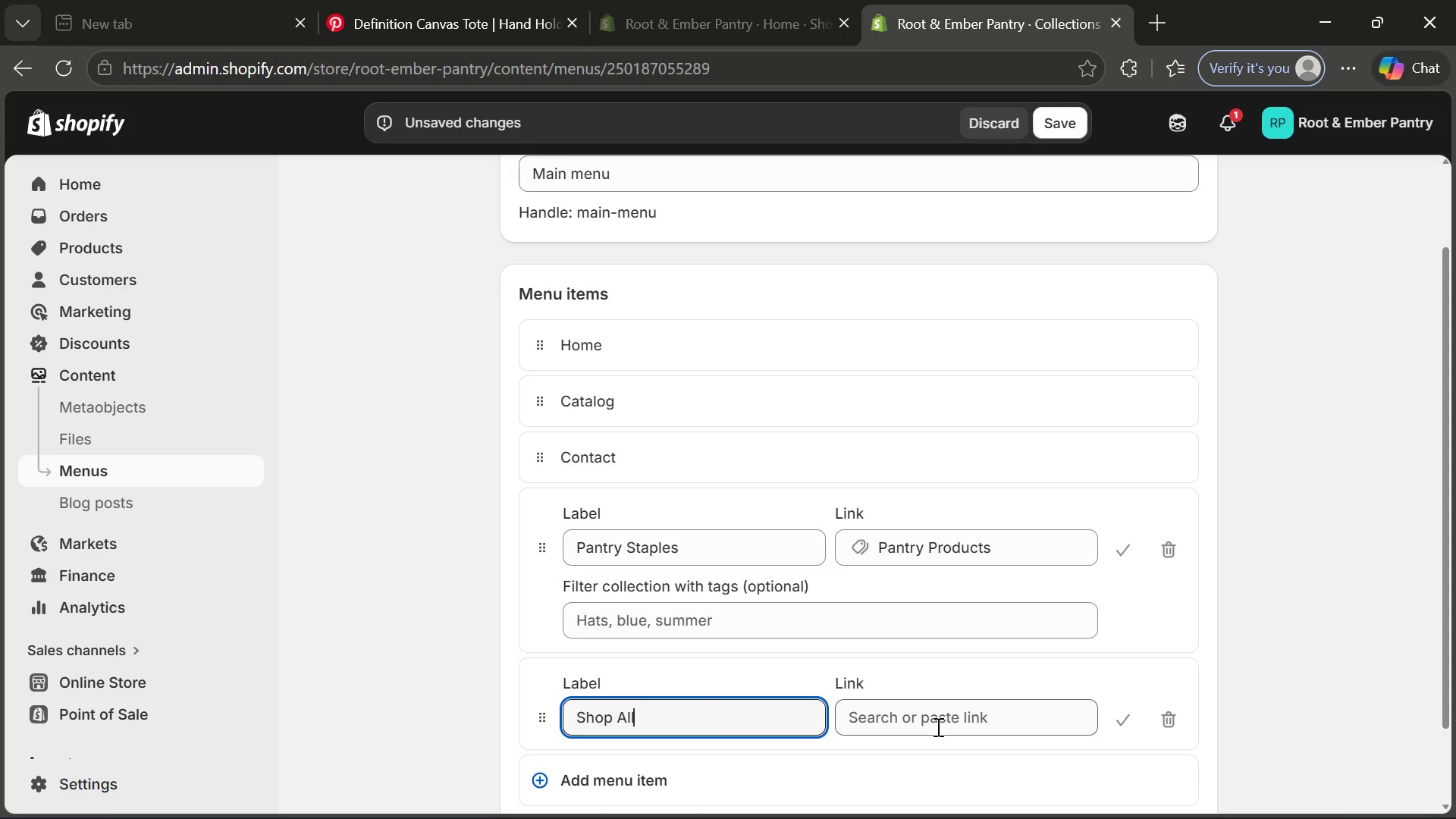 
left_click([937, 726])
 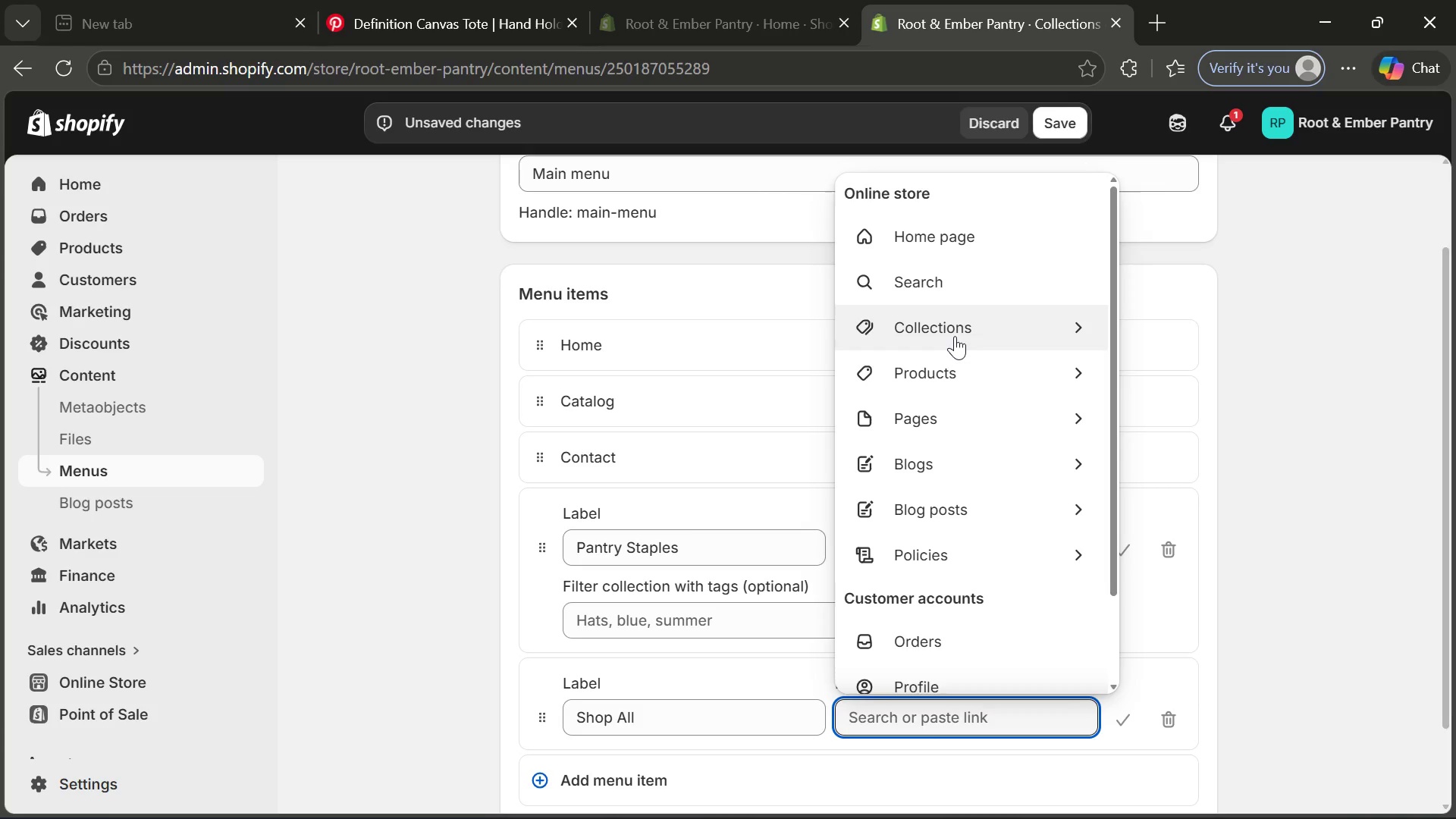 
left_click([955, 336])
 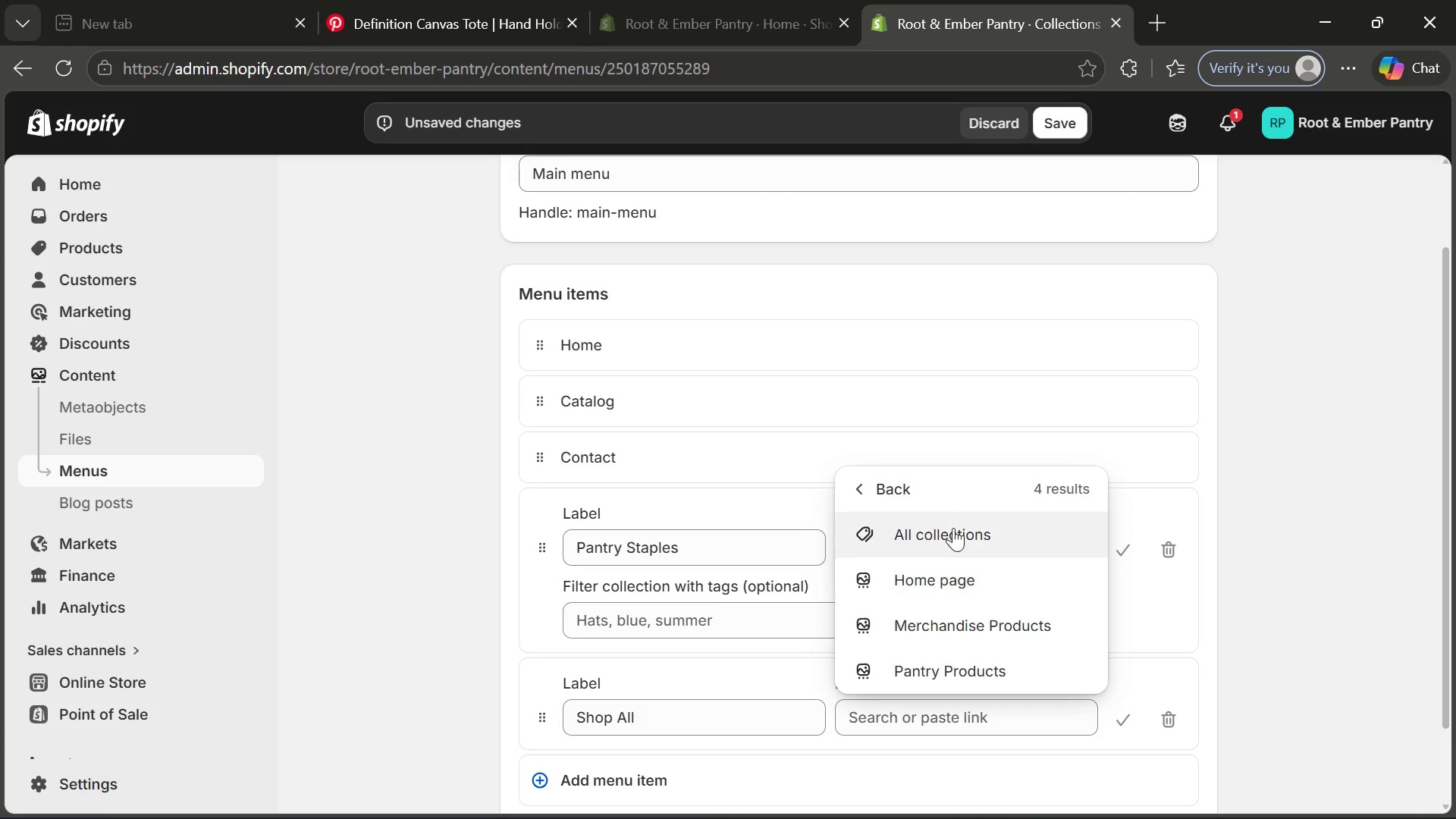 
left_click([953, 527])
 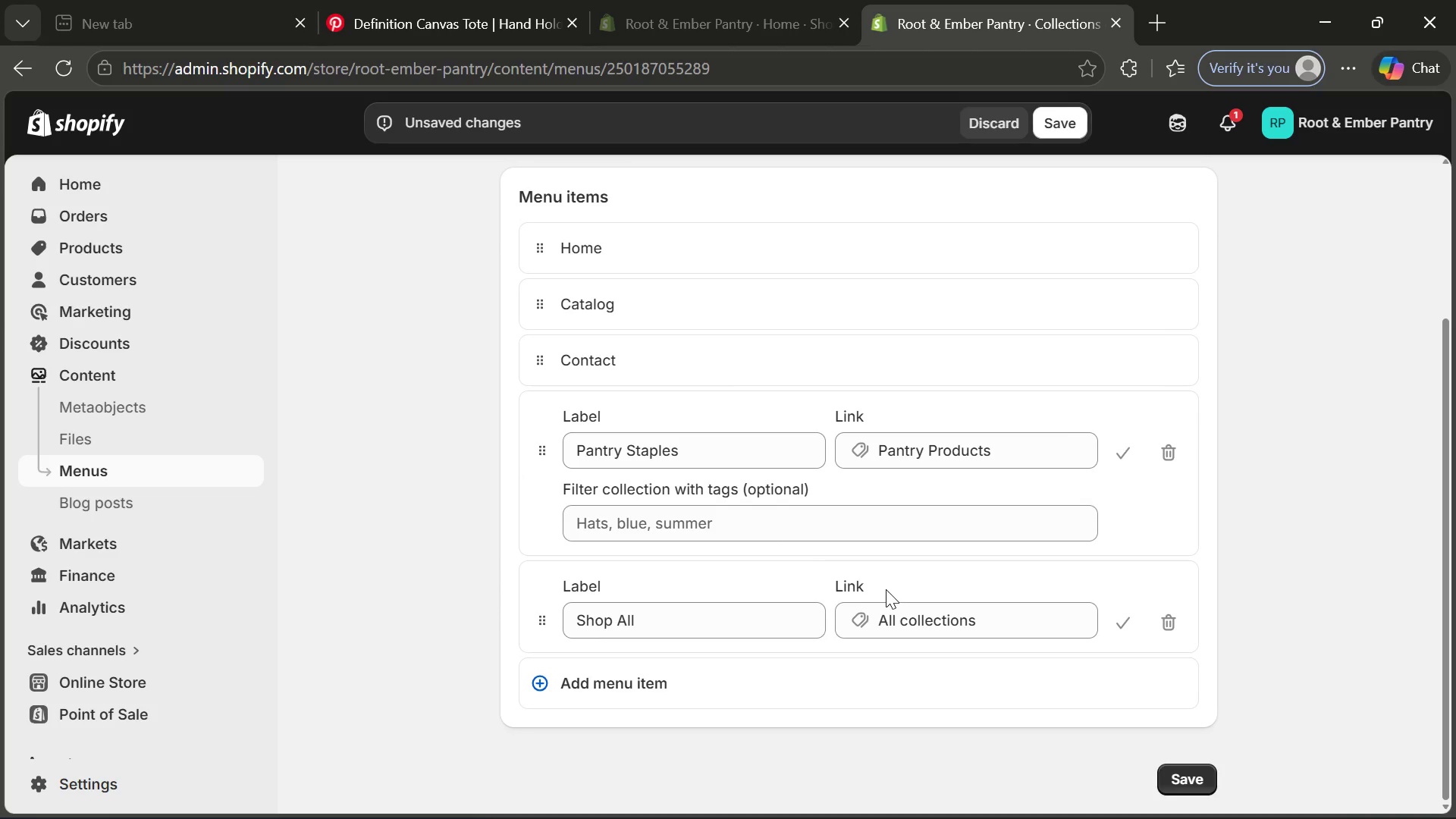 
wait(8.91)
 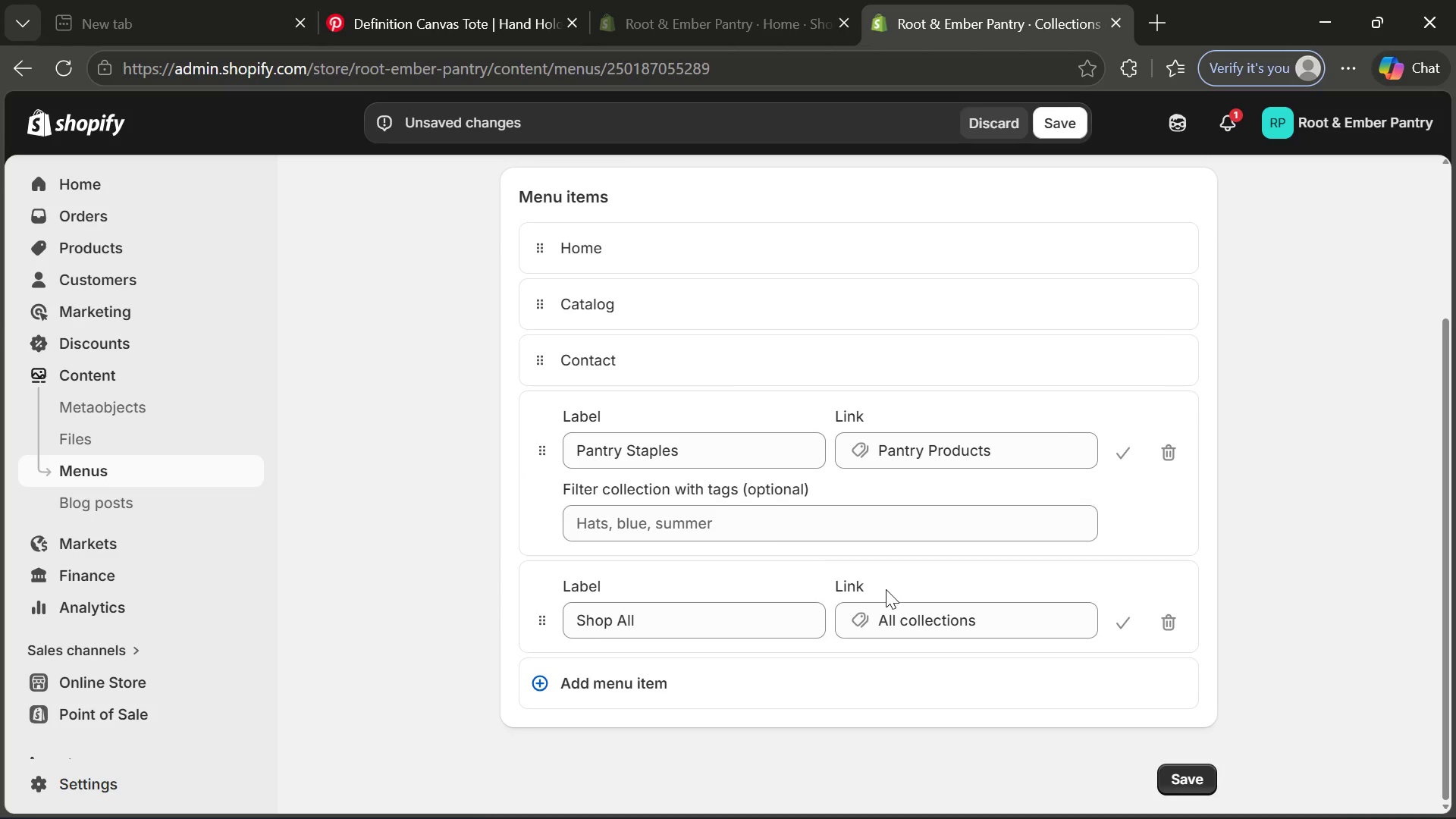 
left_click([975, 626])
 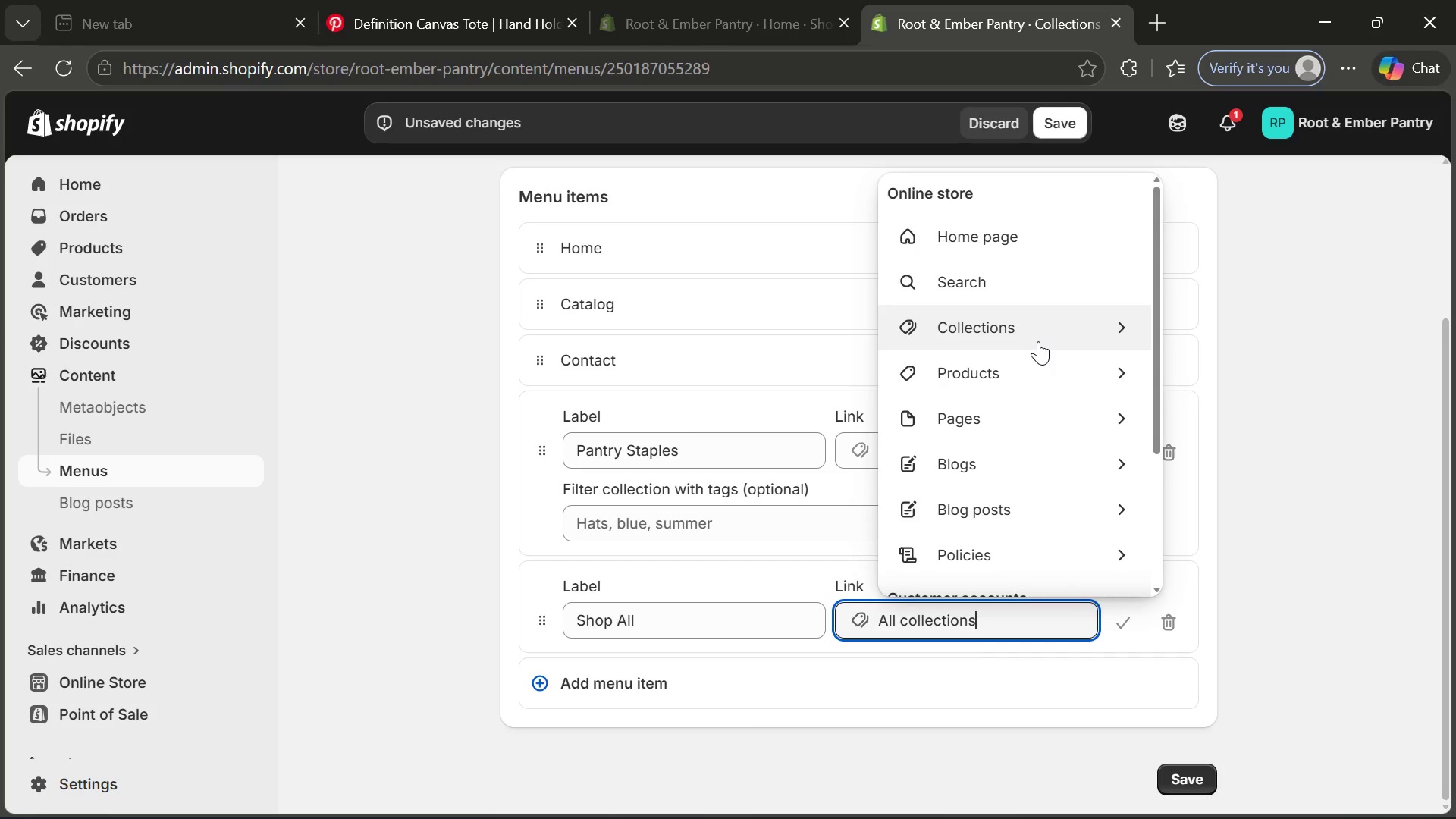 
left_click([1038, 341])
 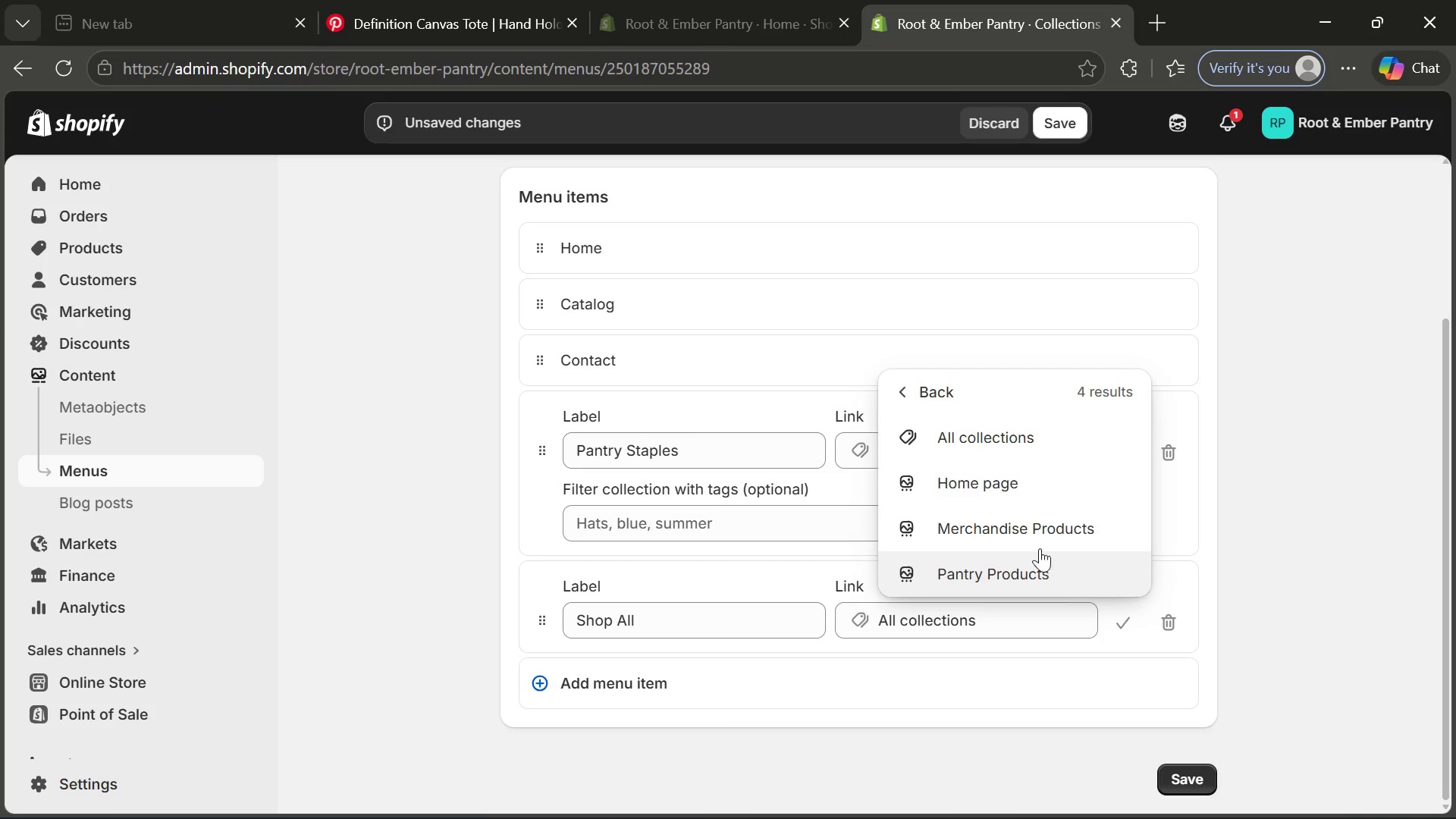 
left_click([1035, 448])
 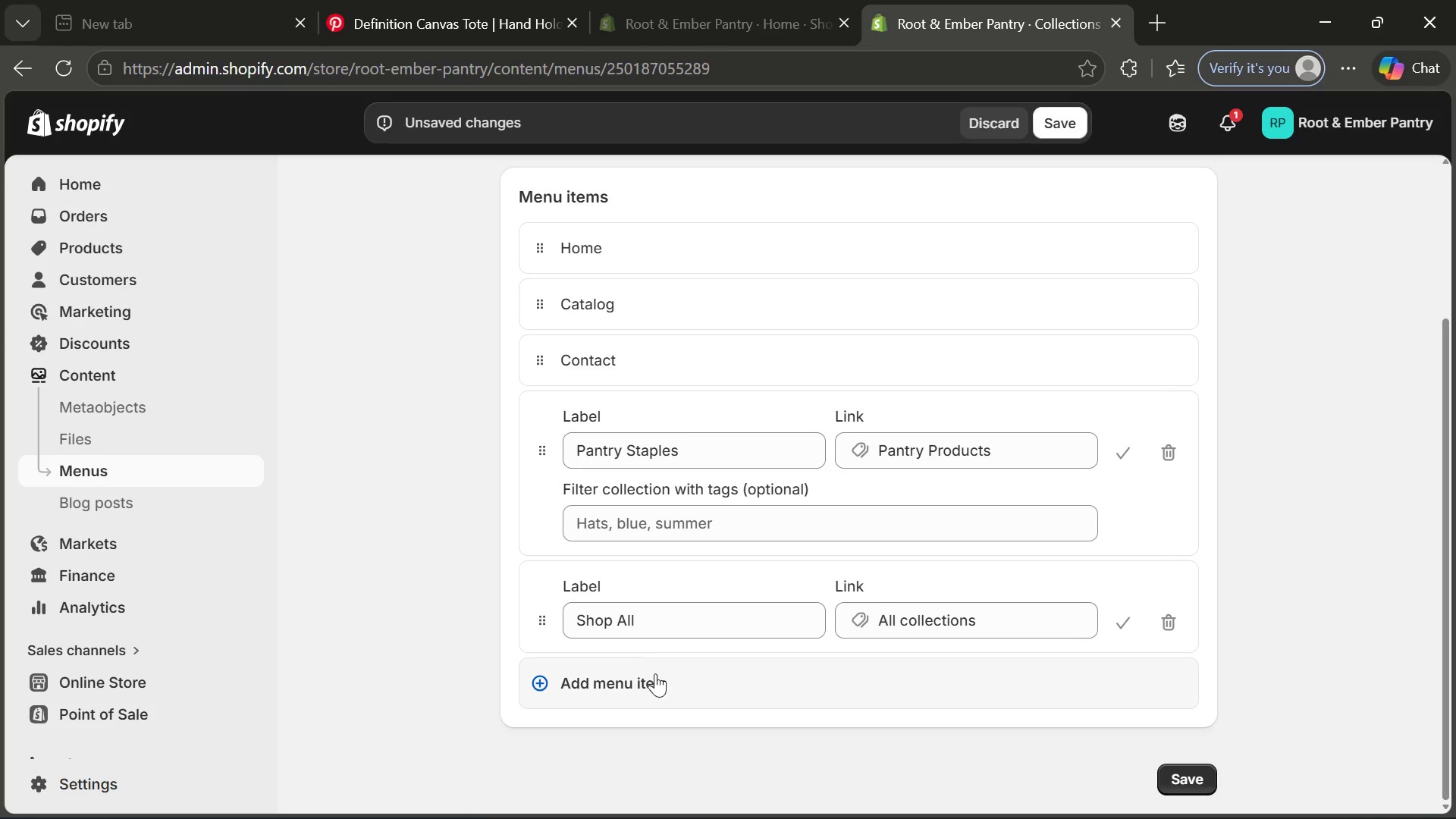 
left_click([648, 676])
 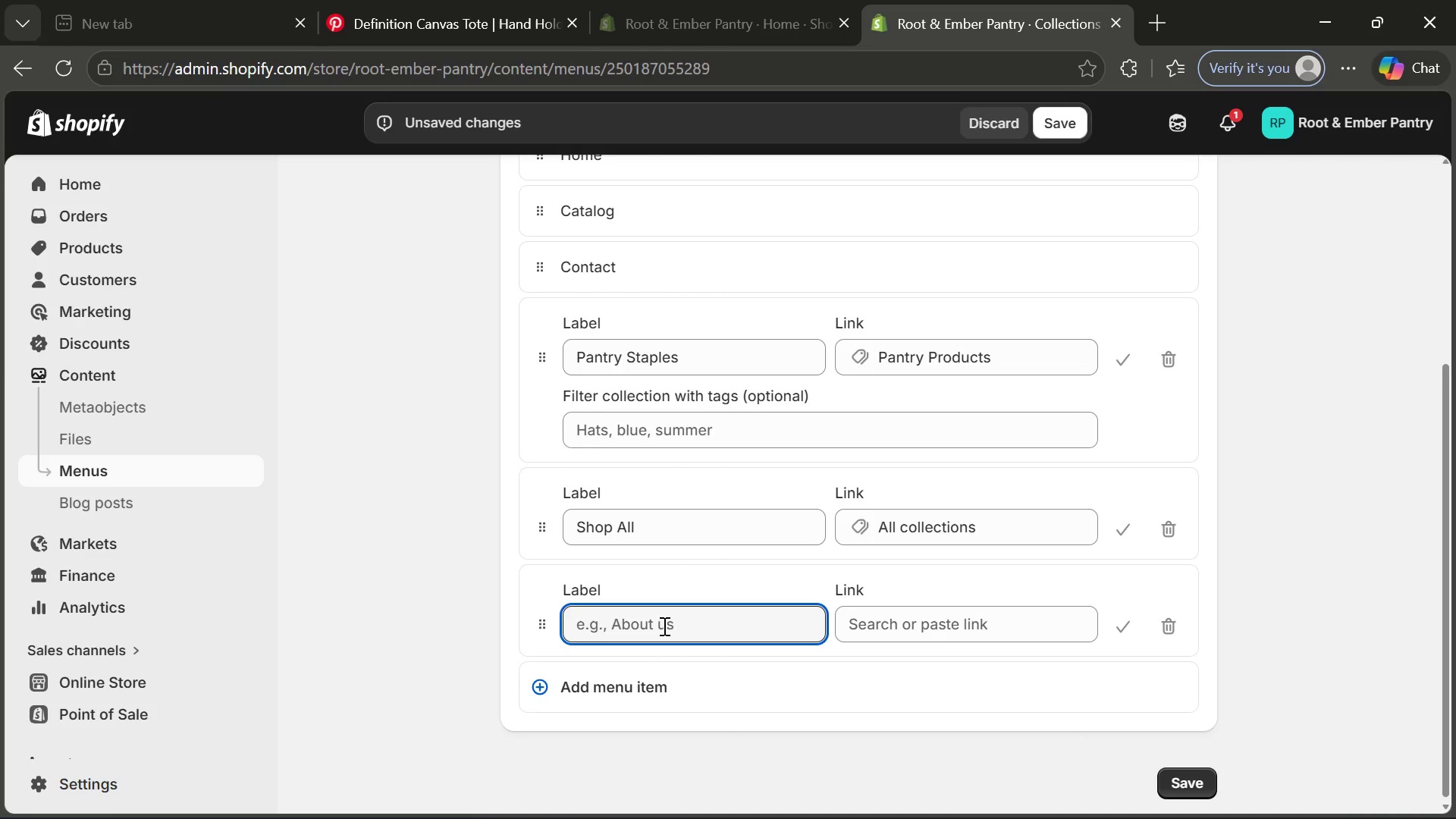 
wait(17.59)
 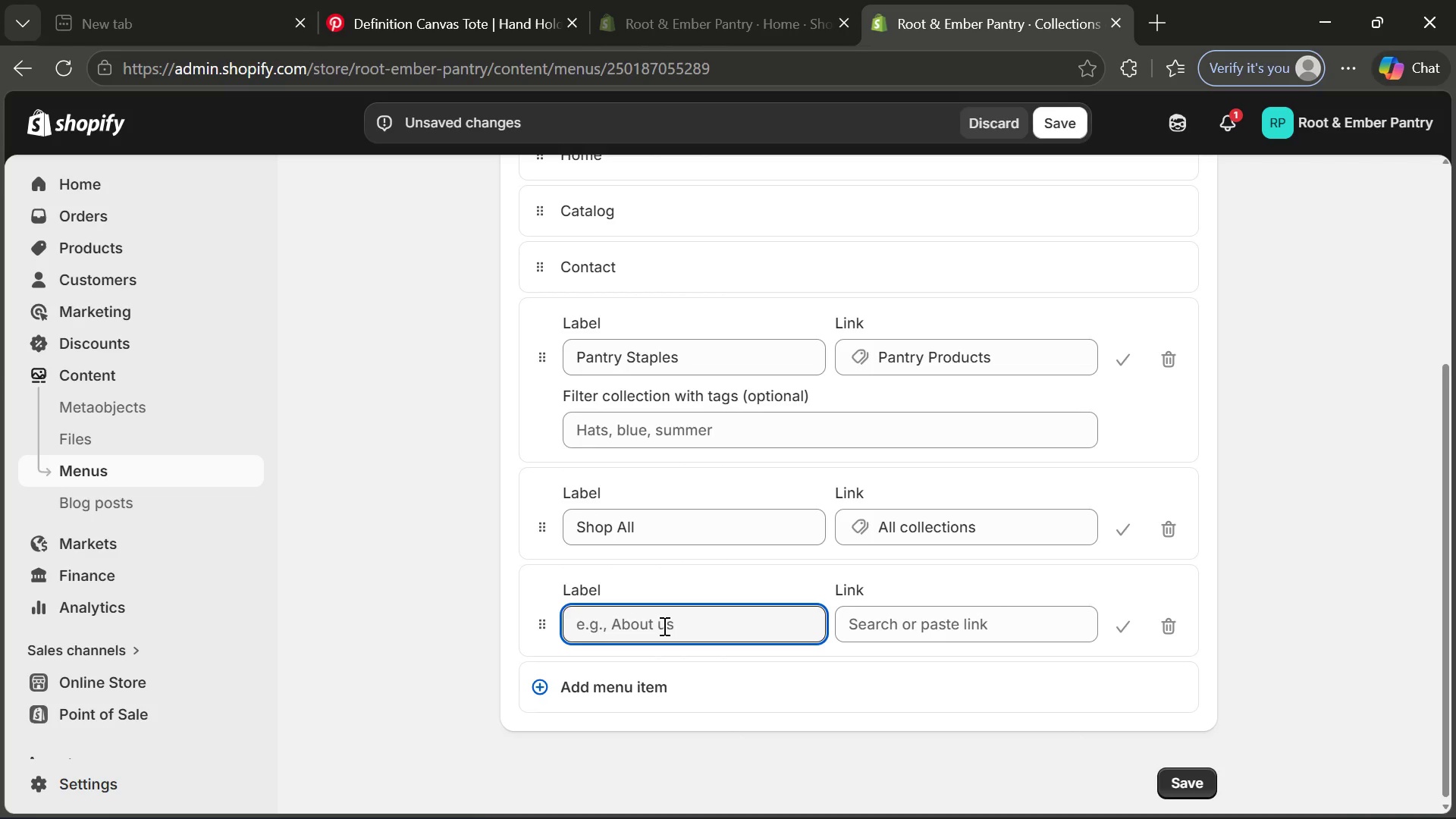 
type(Kitchrnware)
 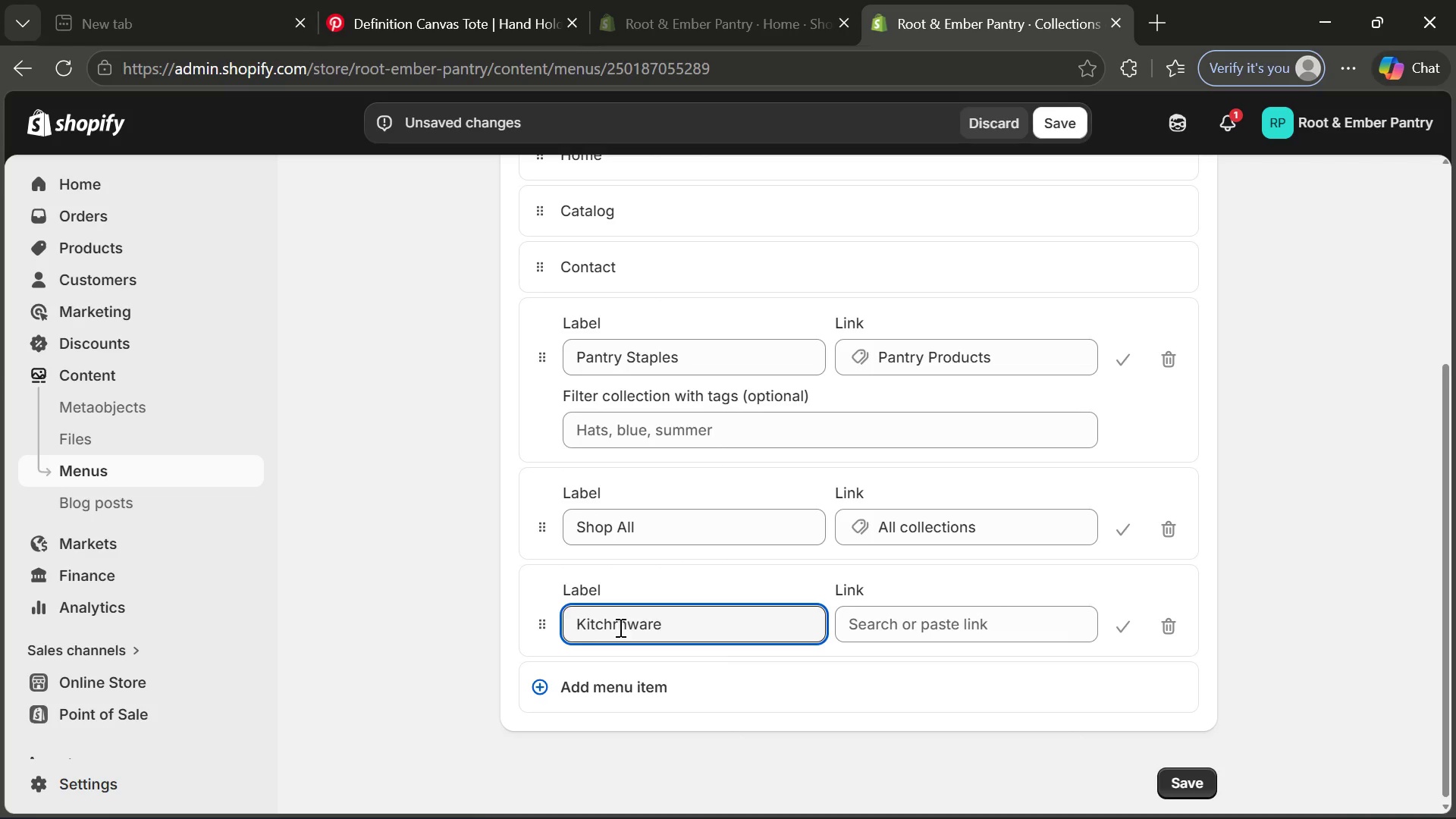 
left_click([619, 625])
 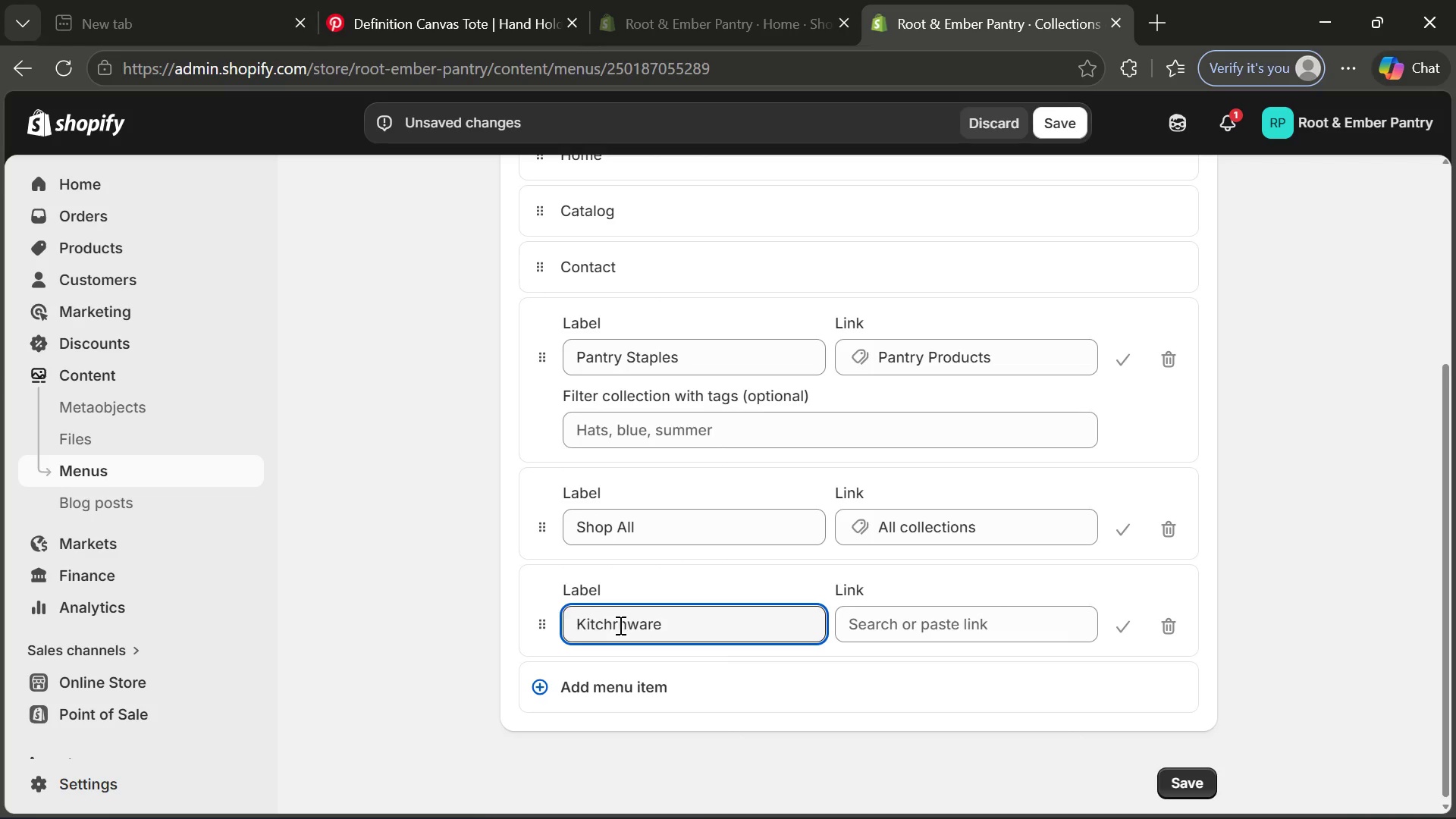 
key(Equal)
 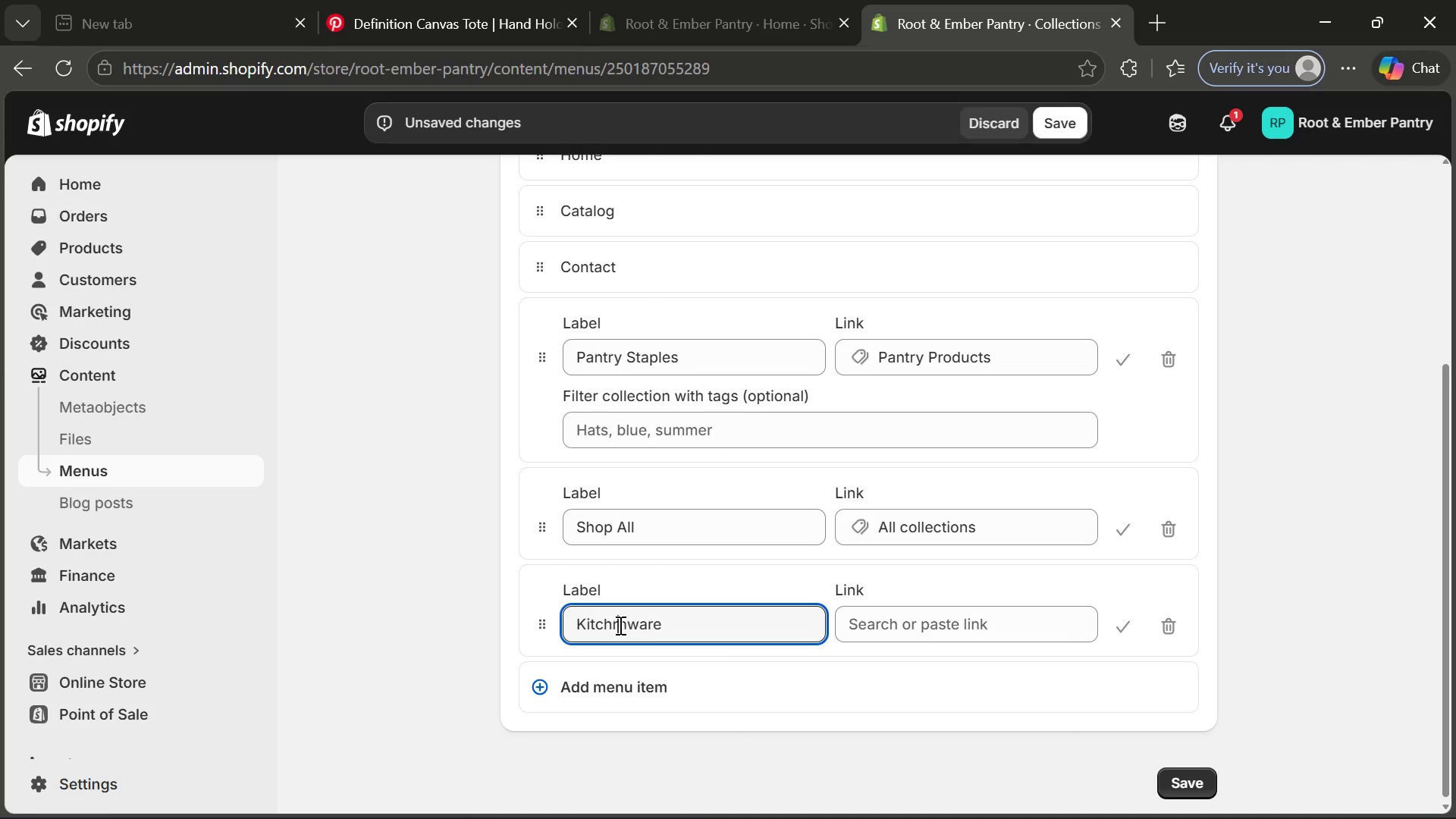 
key(Backspace)
 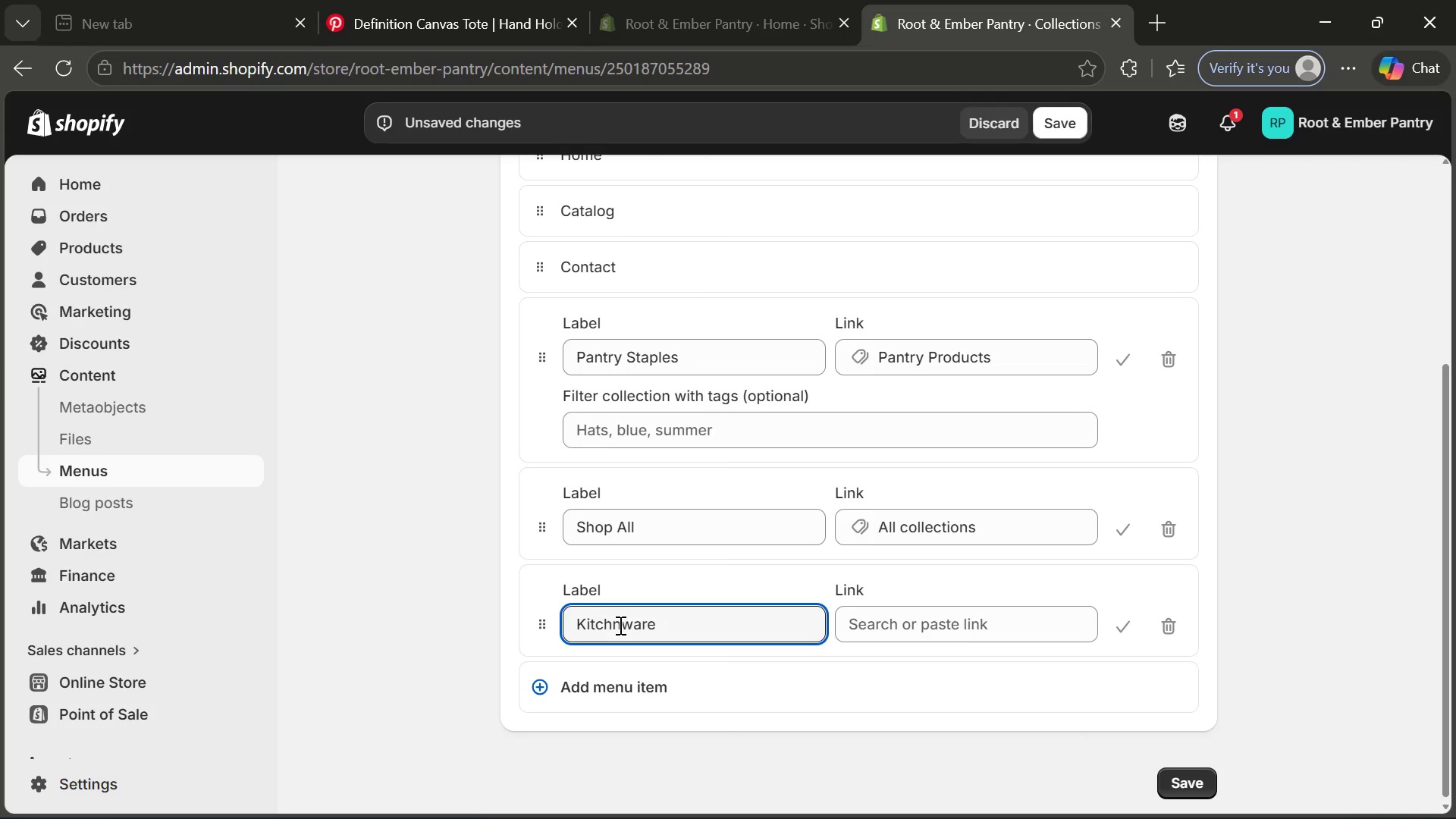 
key(Backspace)
 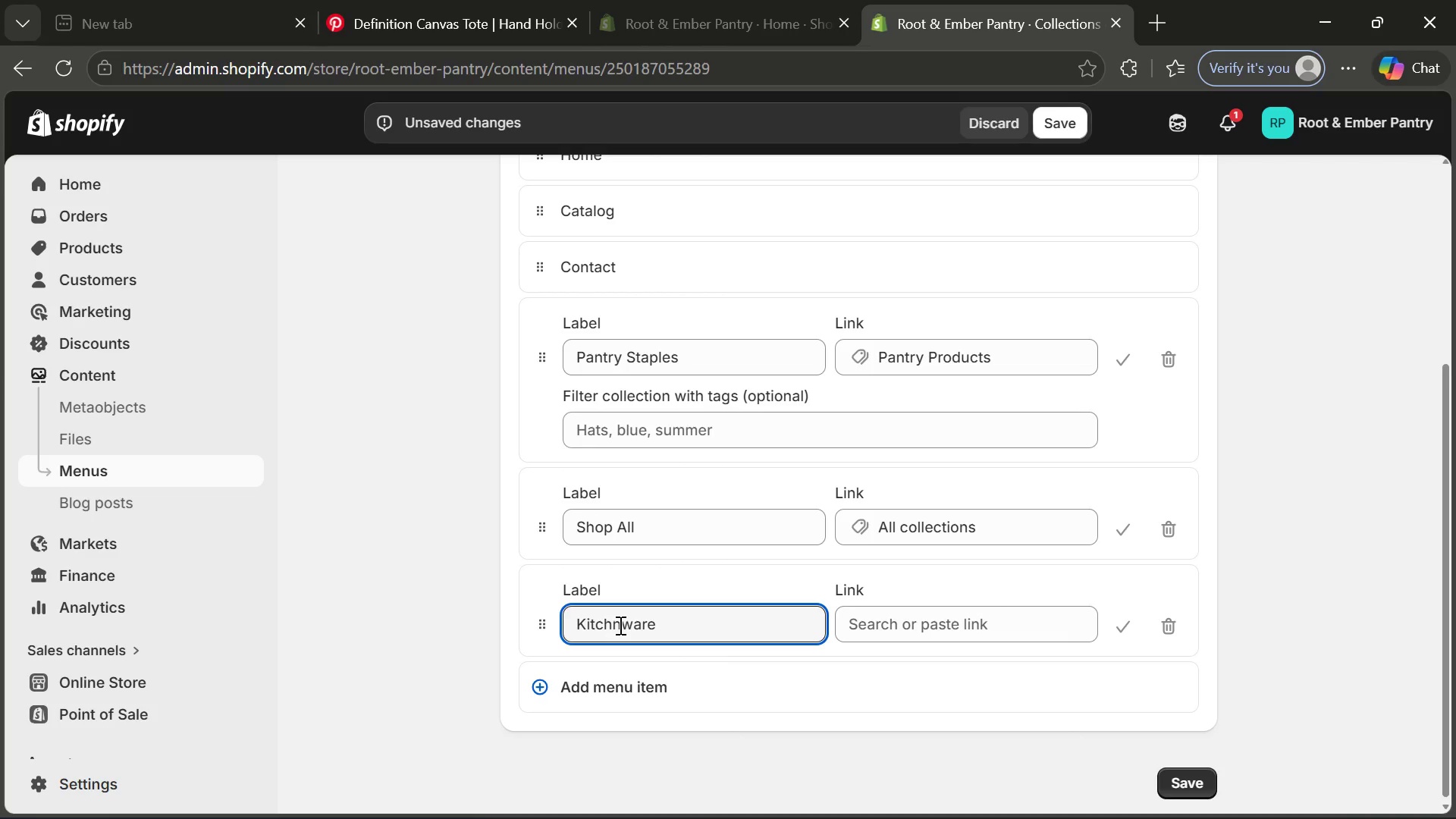 
key(E)
 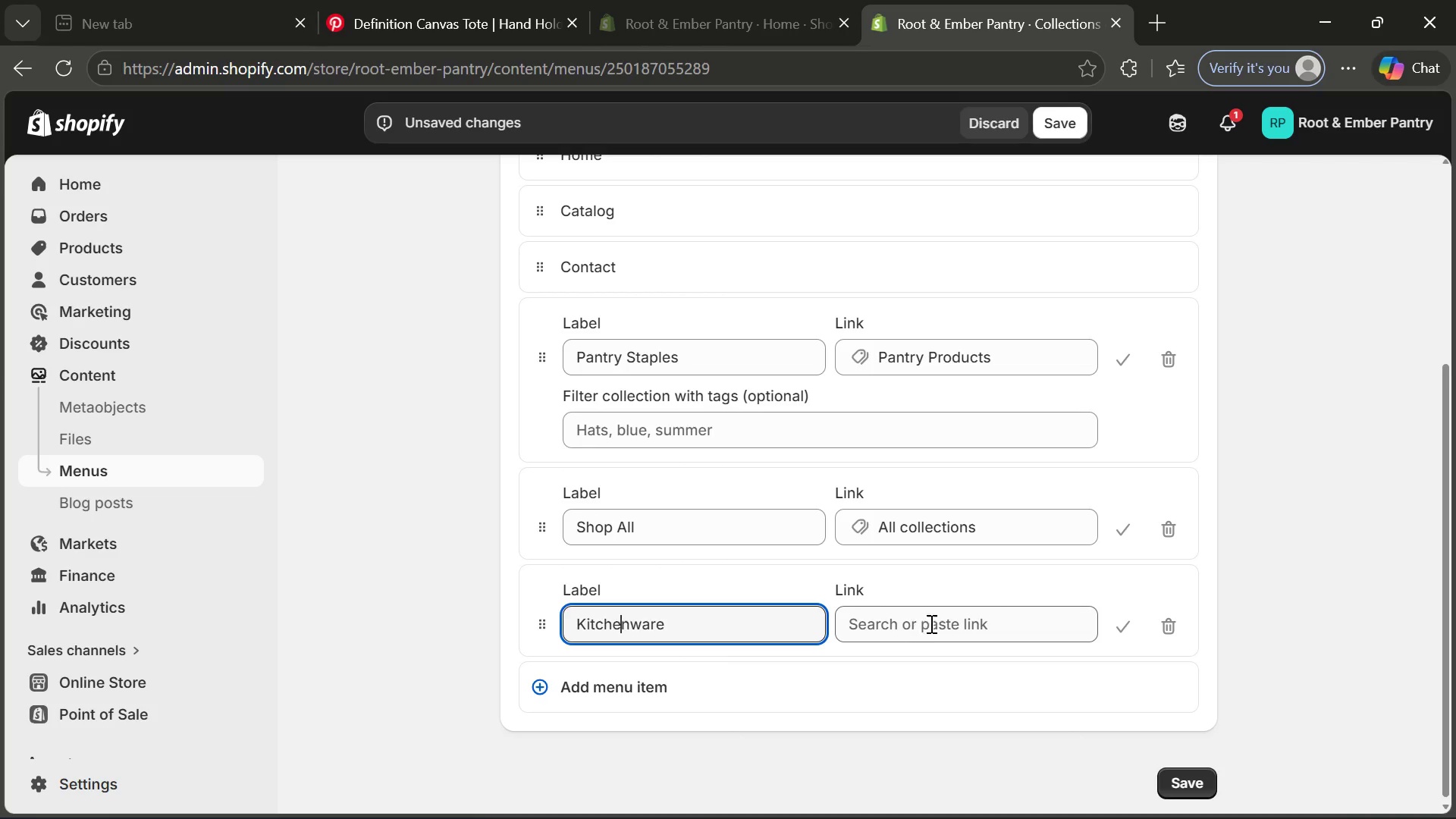 
left_click([932, 623])
 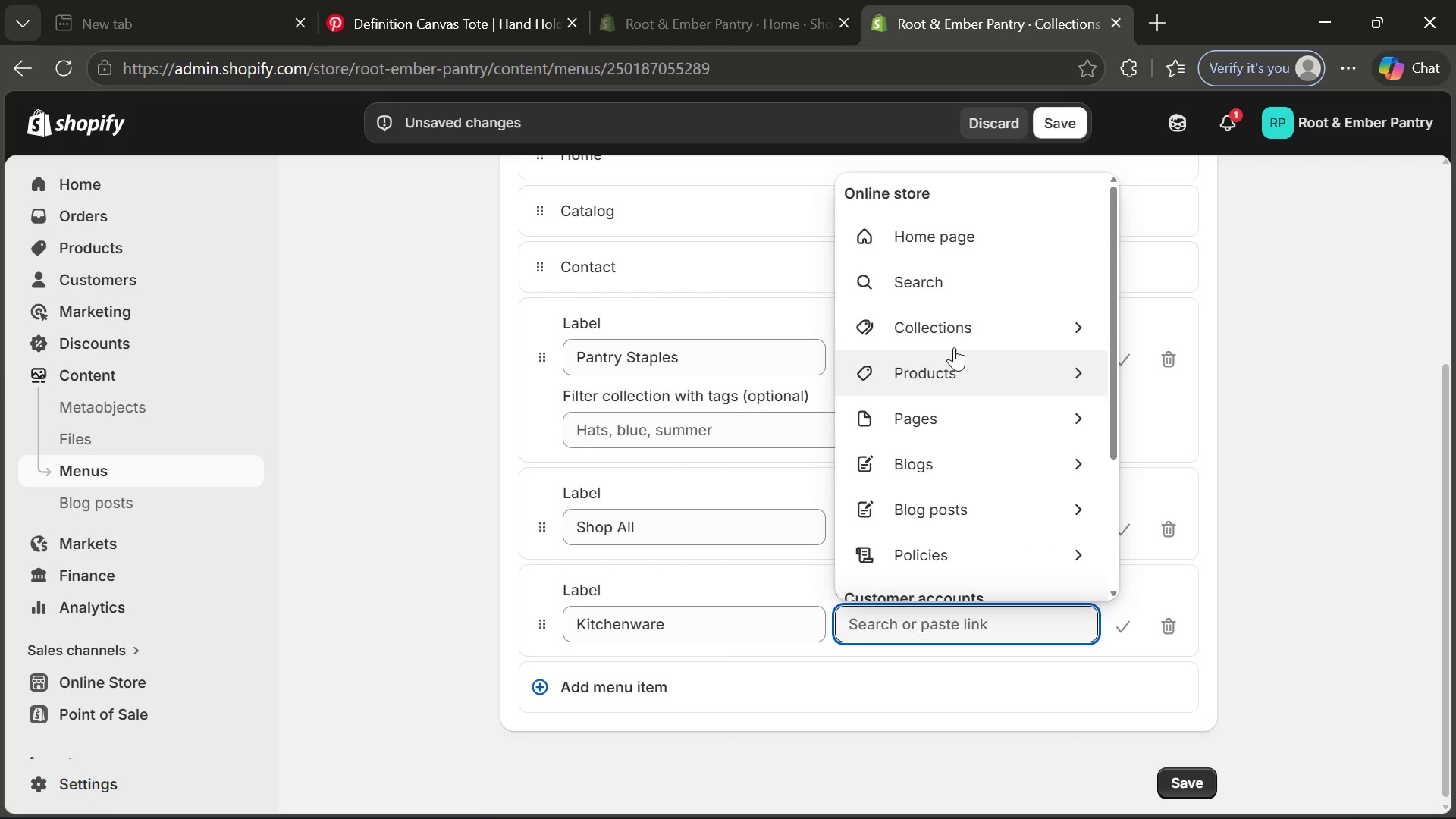 
left_click([951, 333])
 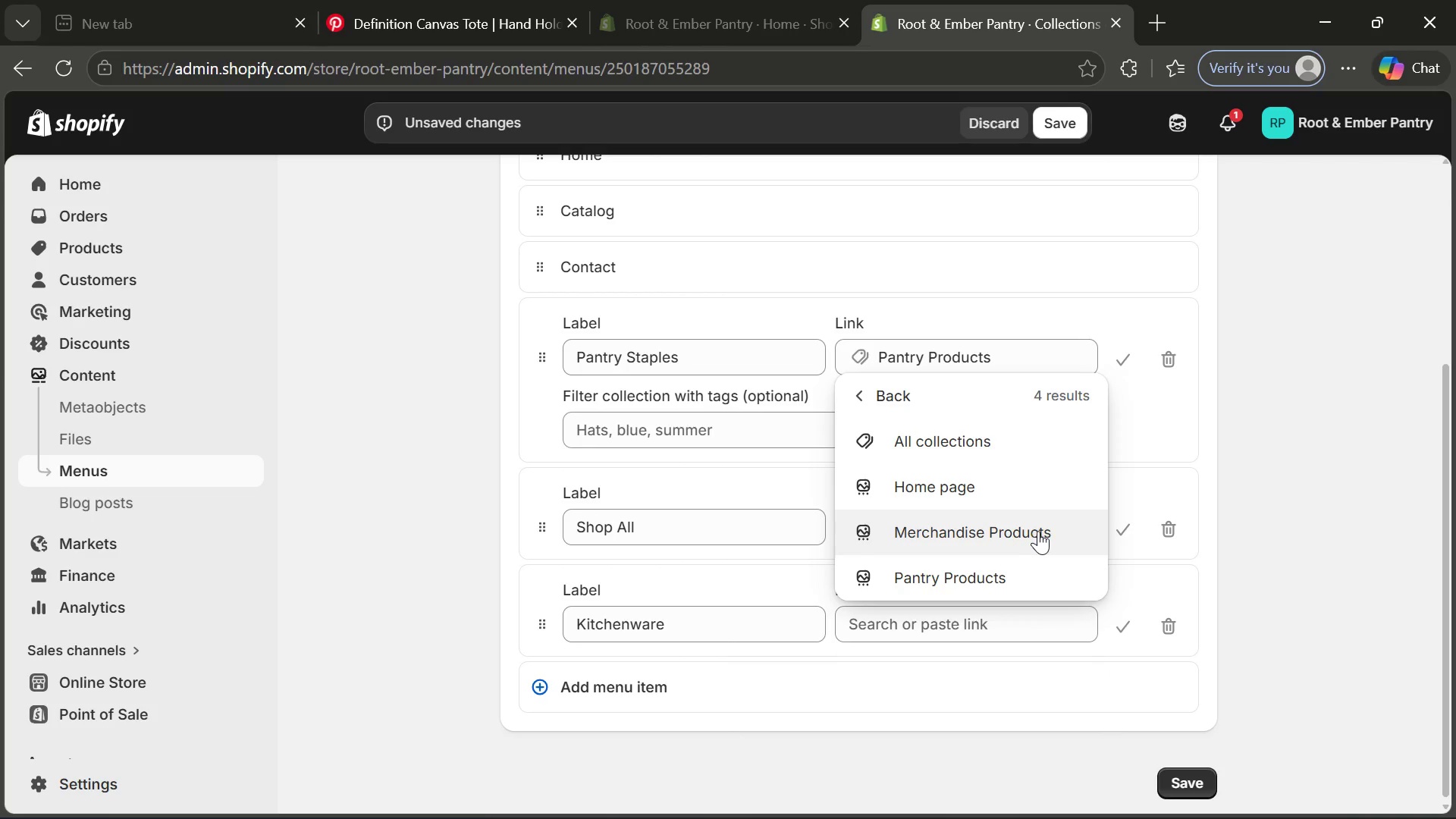 
left_click([1040, 531])
 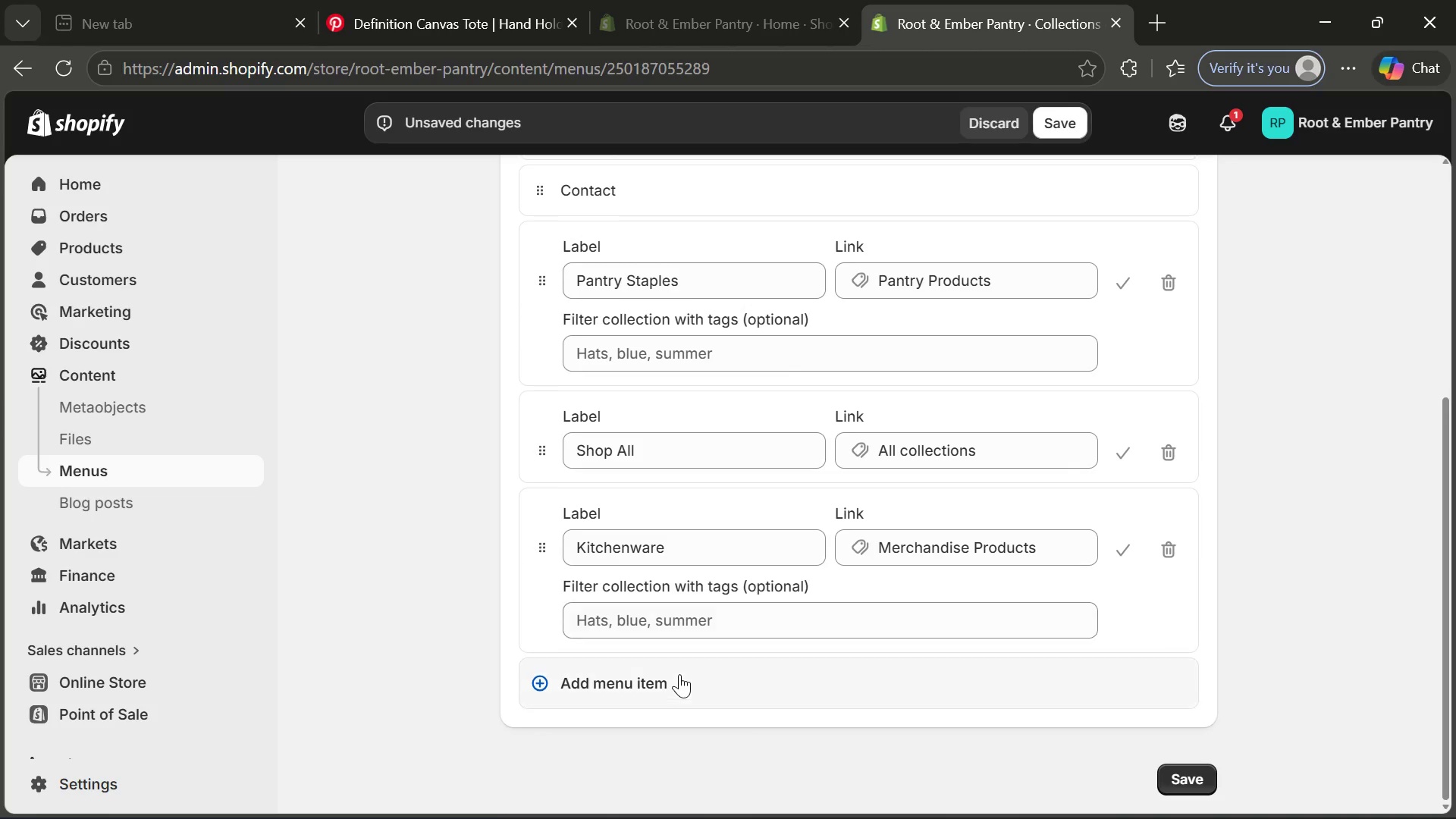 
left_click([677, 673])
 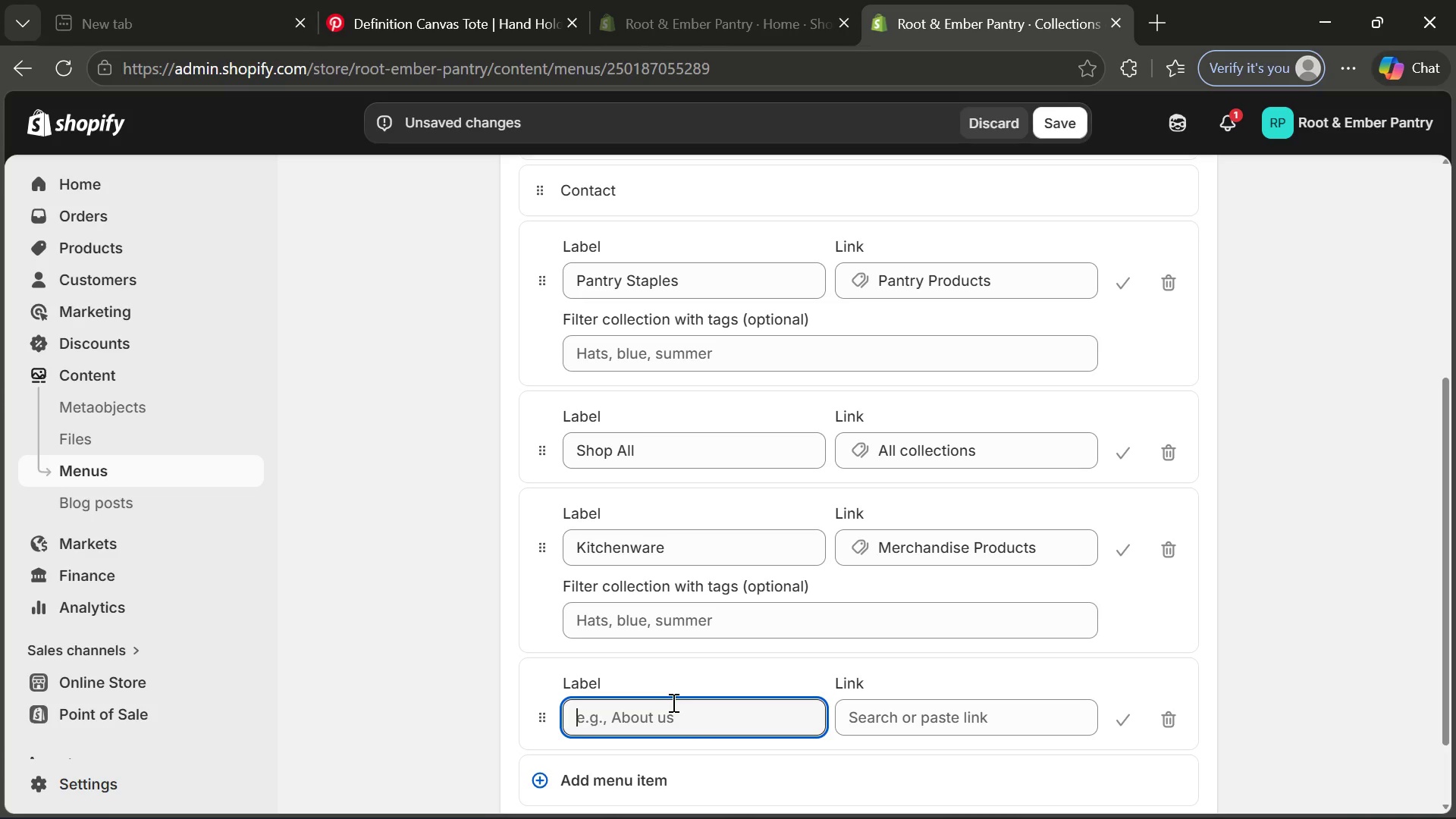 
type(Farm-)
 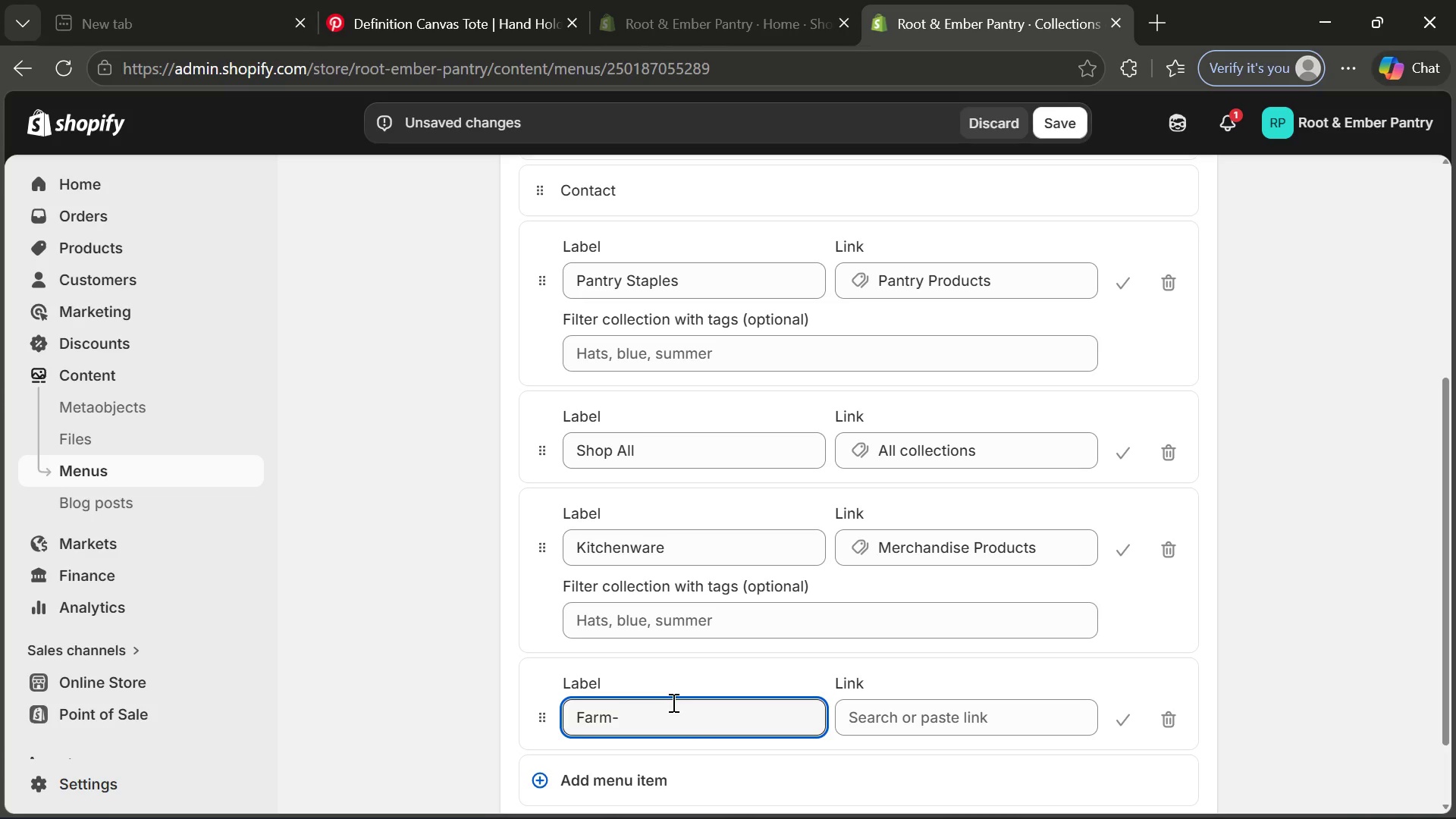 
type(to-Table Story)
 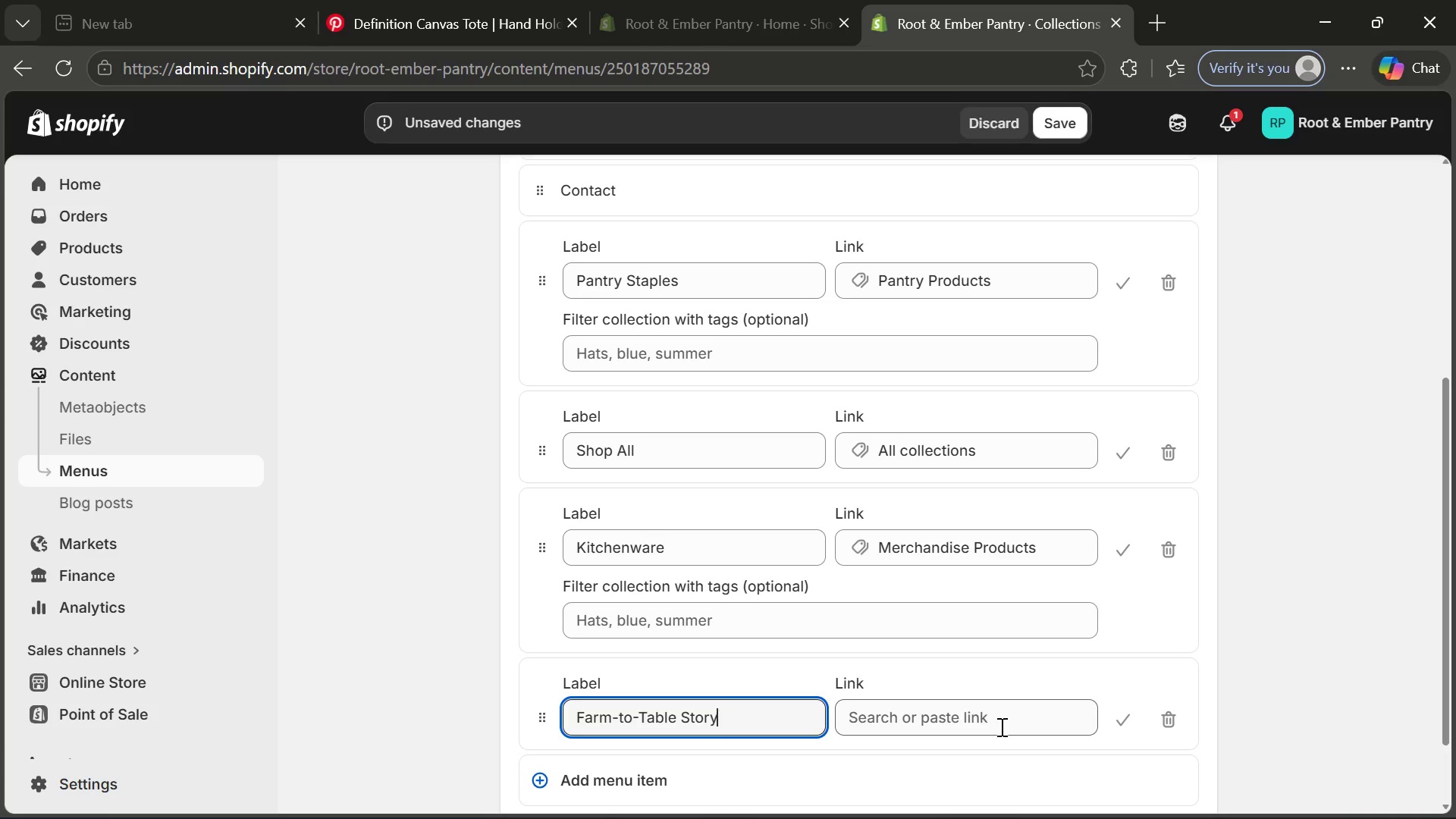 
left_click([1000, 726])
 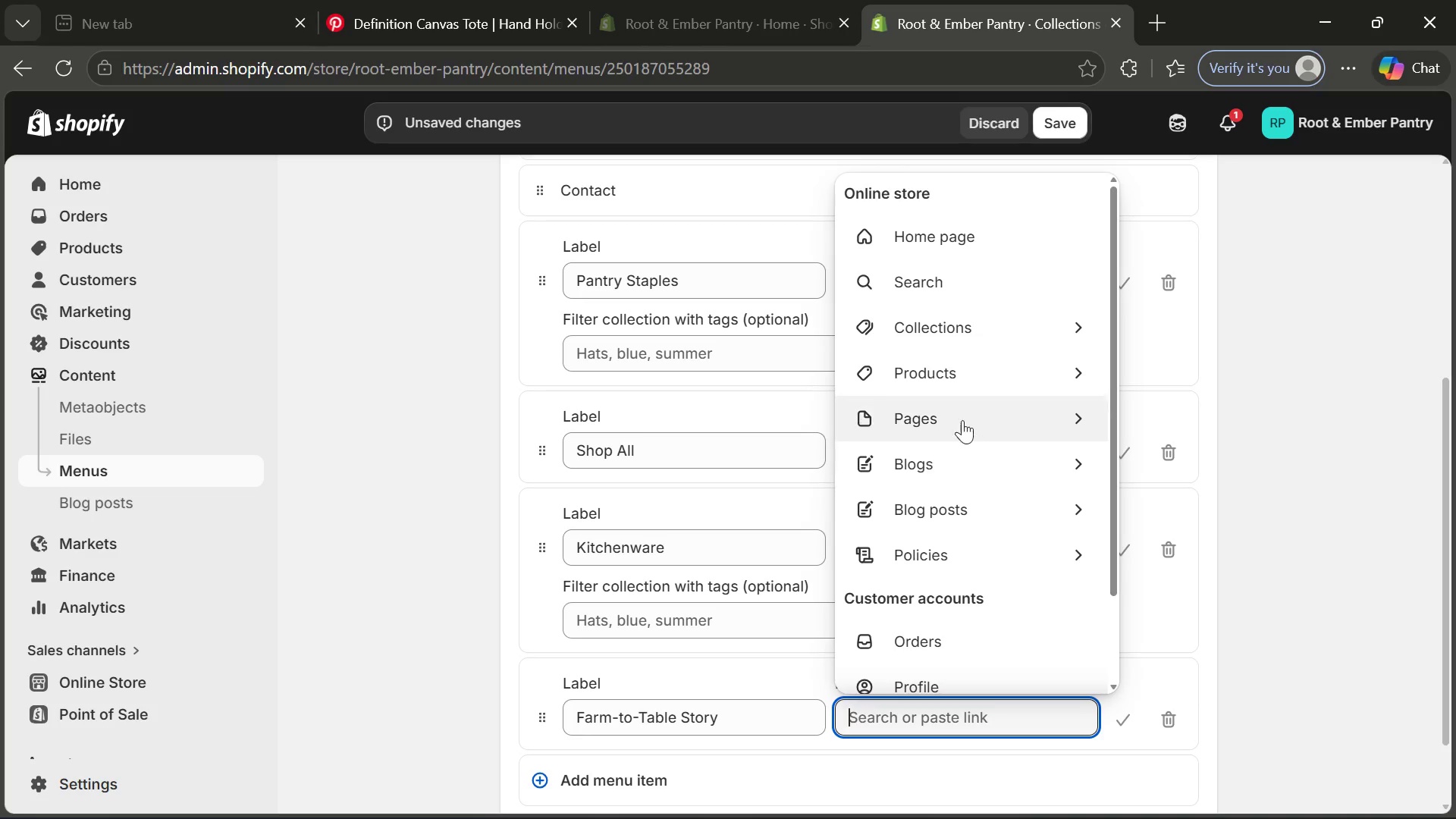 
left_click([951, 410])
 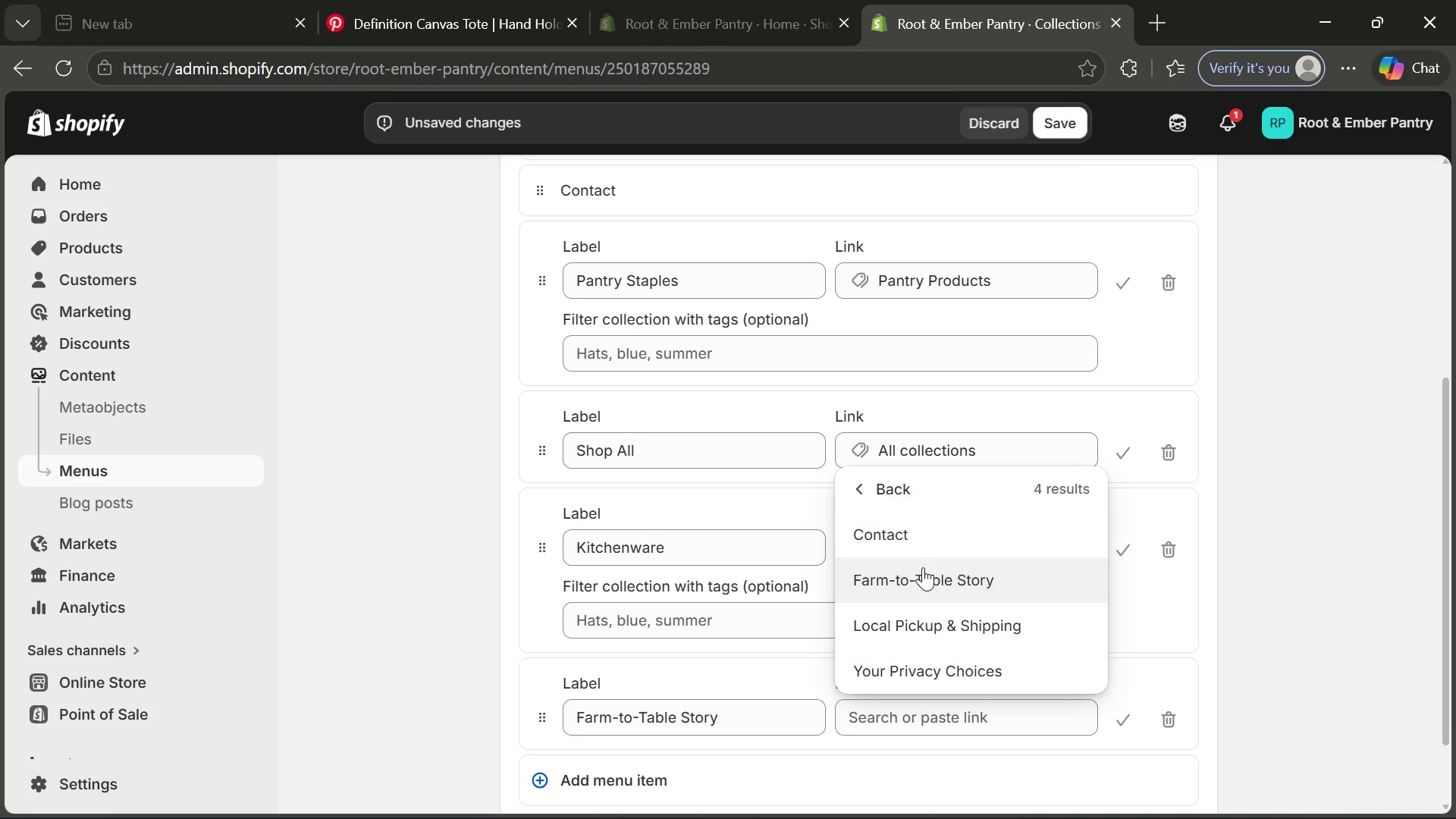 
left_click([932, 580])
 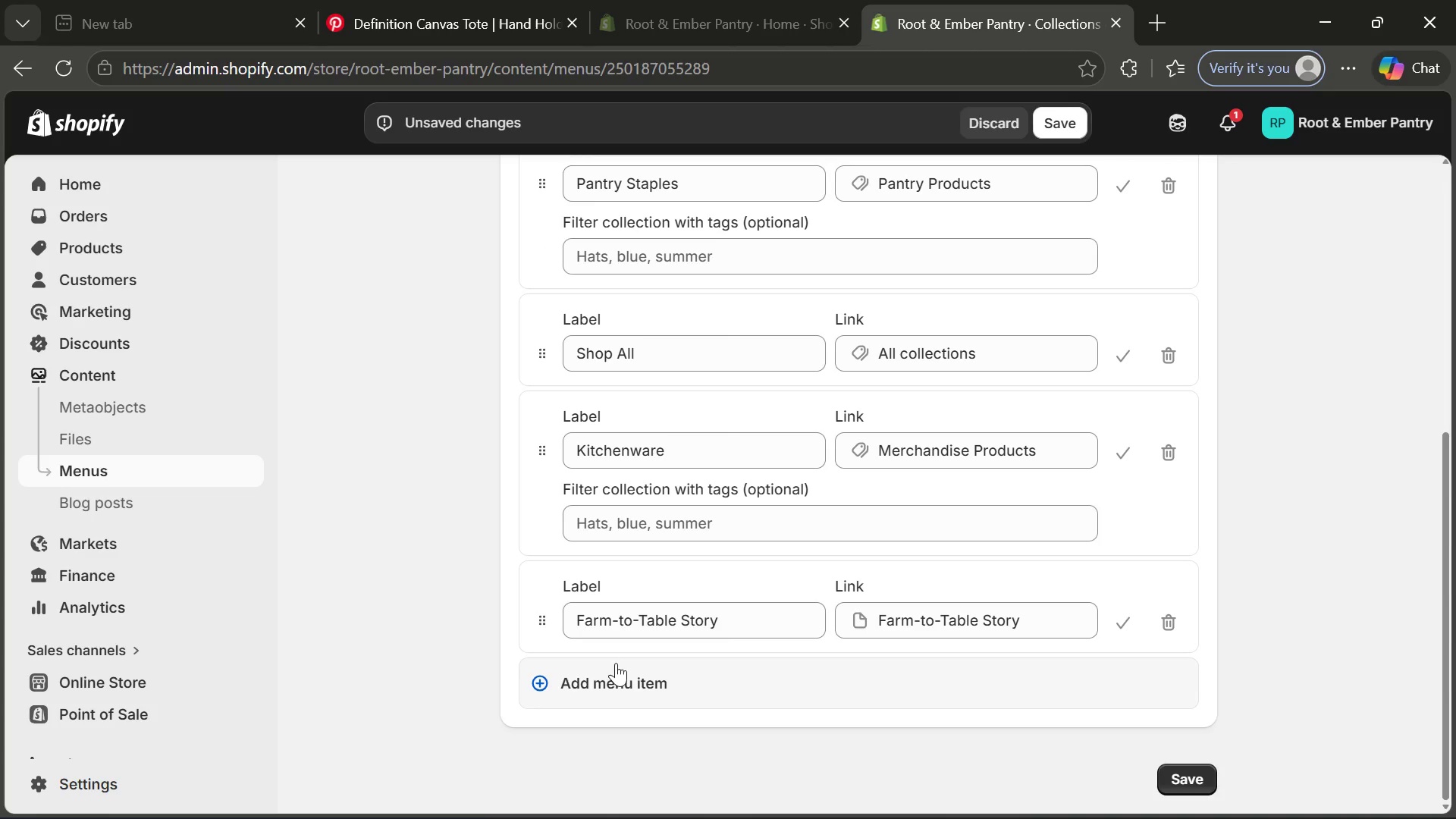 
left_click([610, 677])
 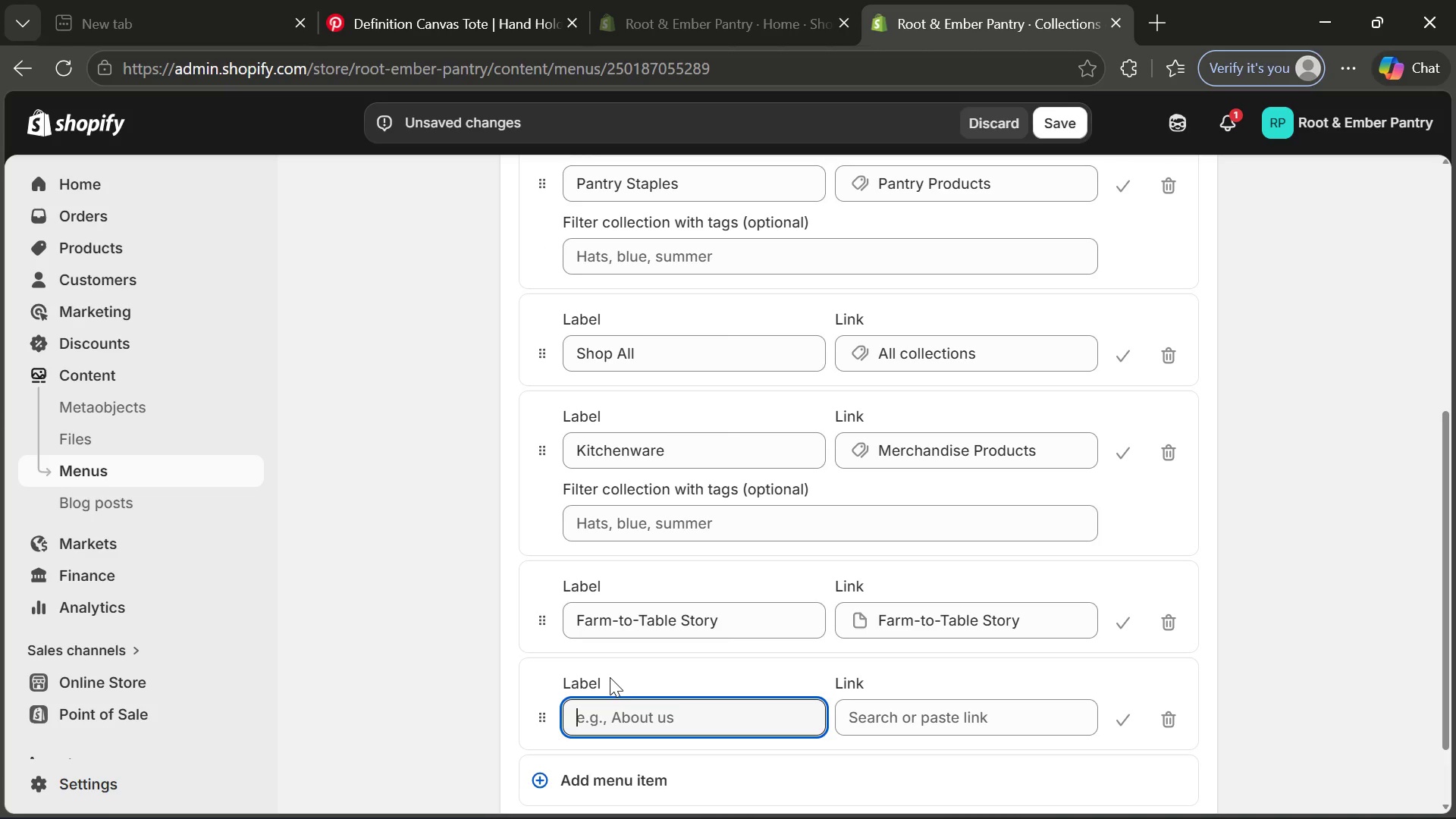 
wait(5.14)
 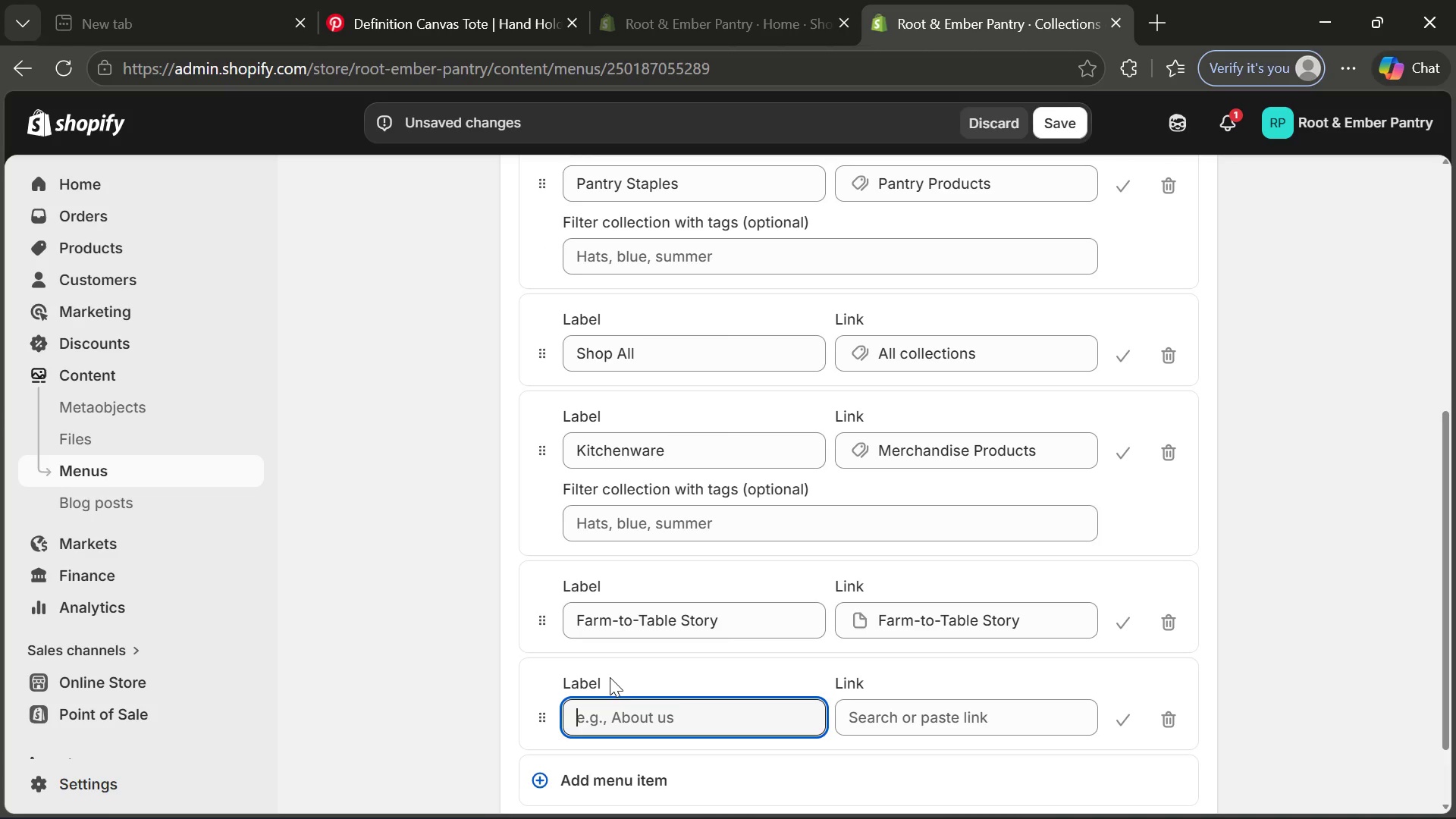 
type(Local Pickup )
key(Backspace)
type( & Shipping)
 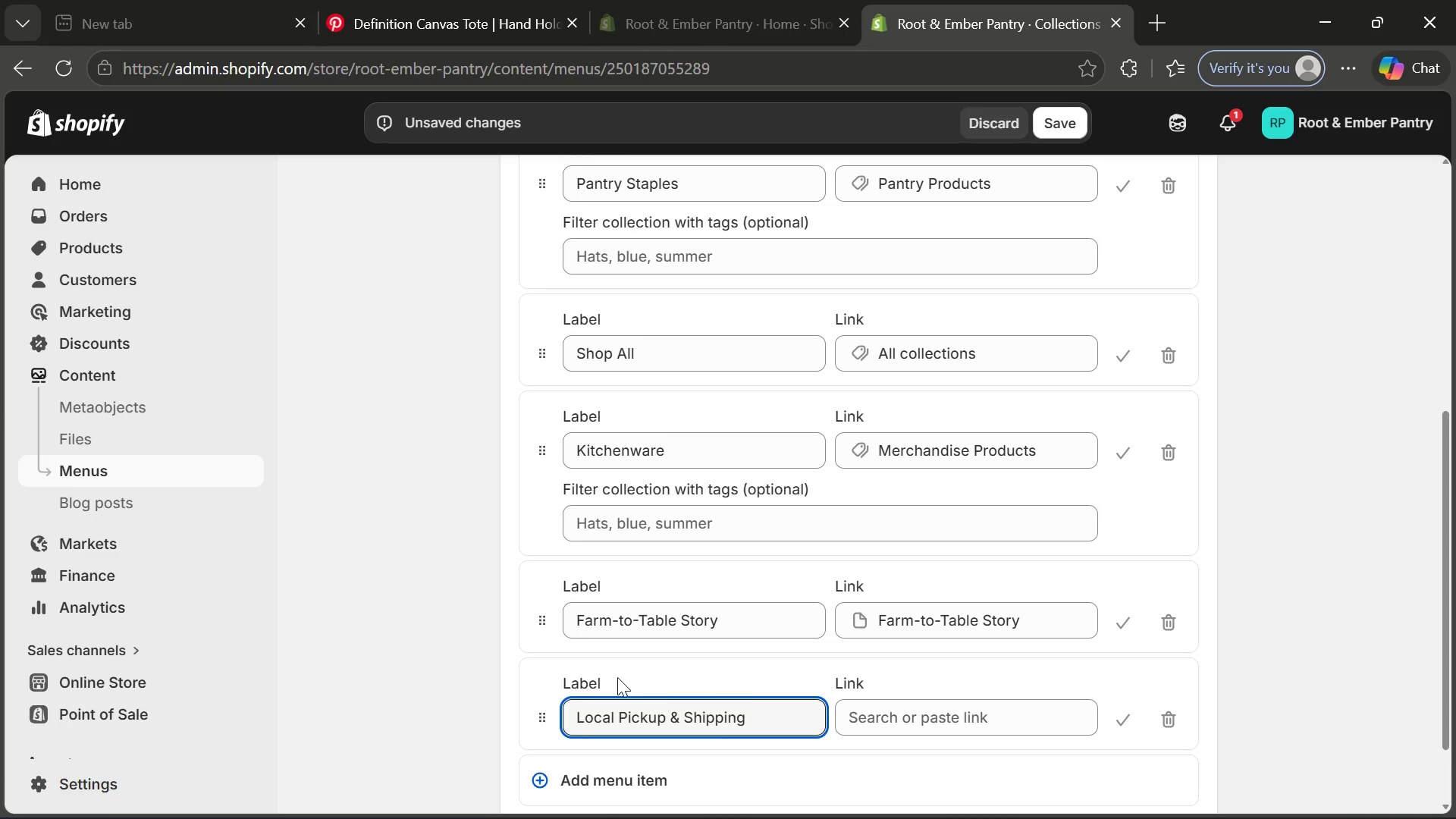 
left_click([914, 706])
 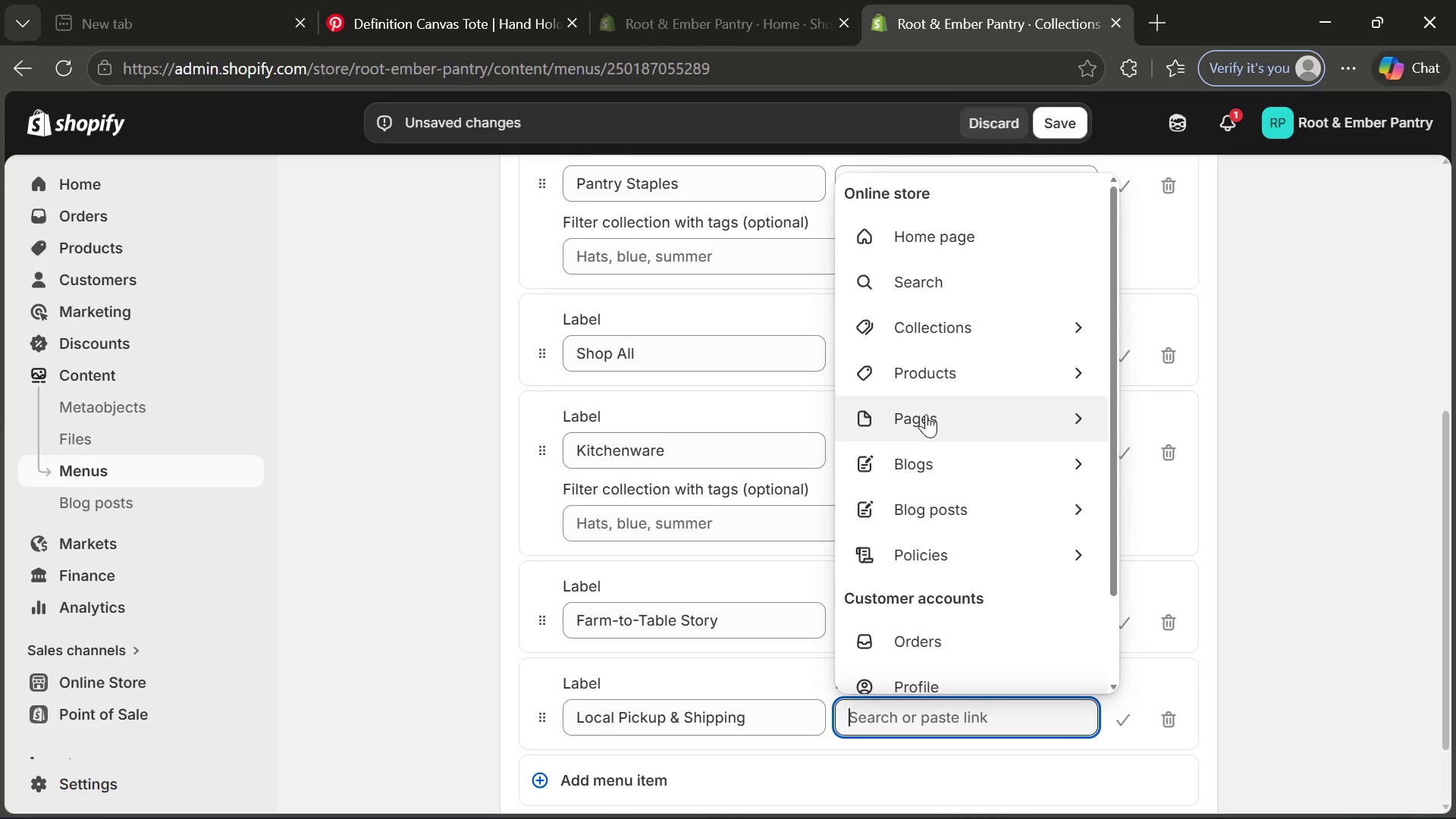 
left_click([926, 414])
 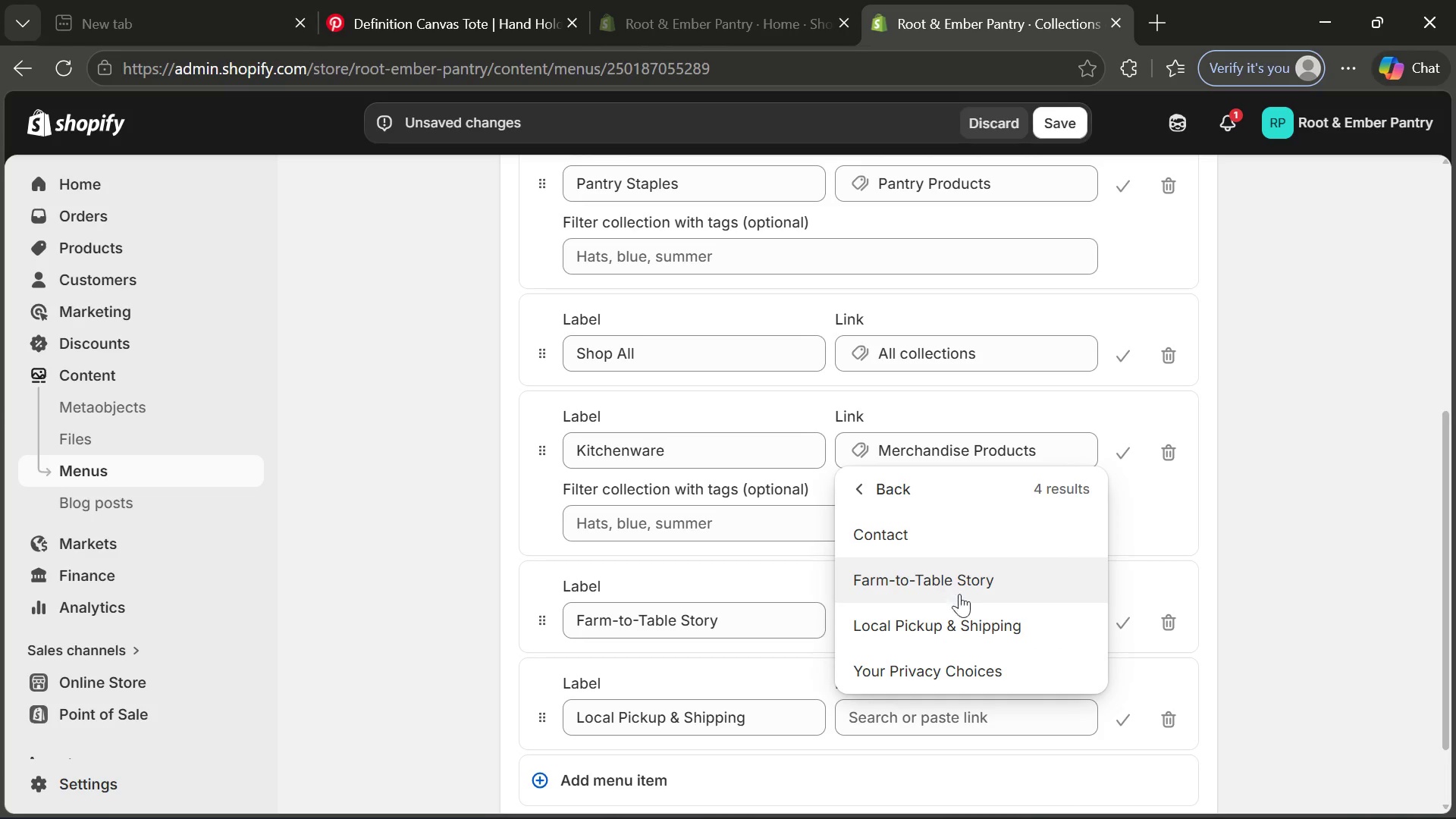 
left_click([970, 615])
 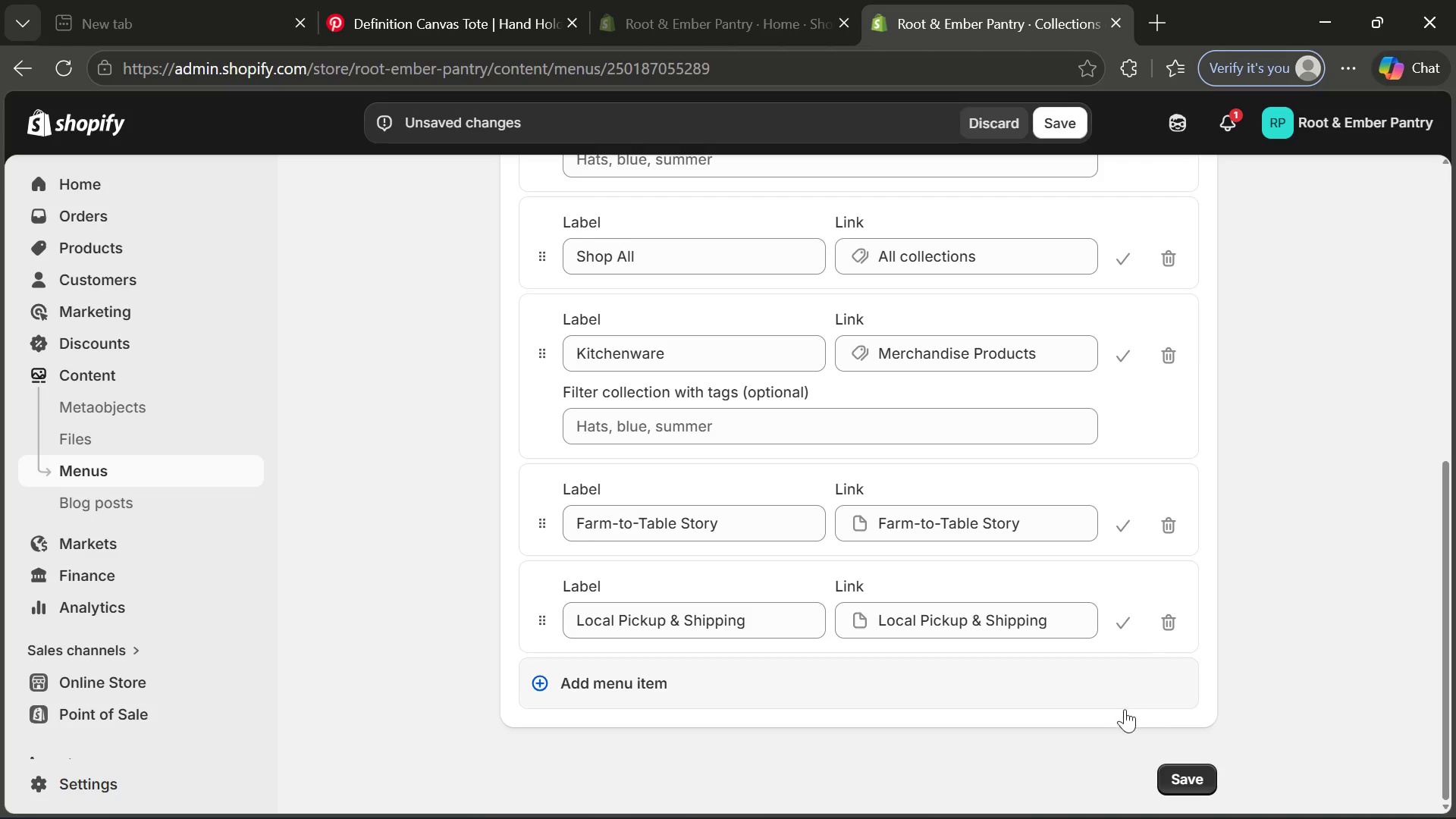 
left_click([1188, 776])
 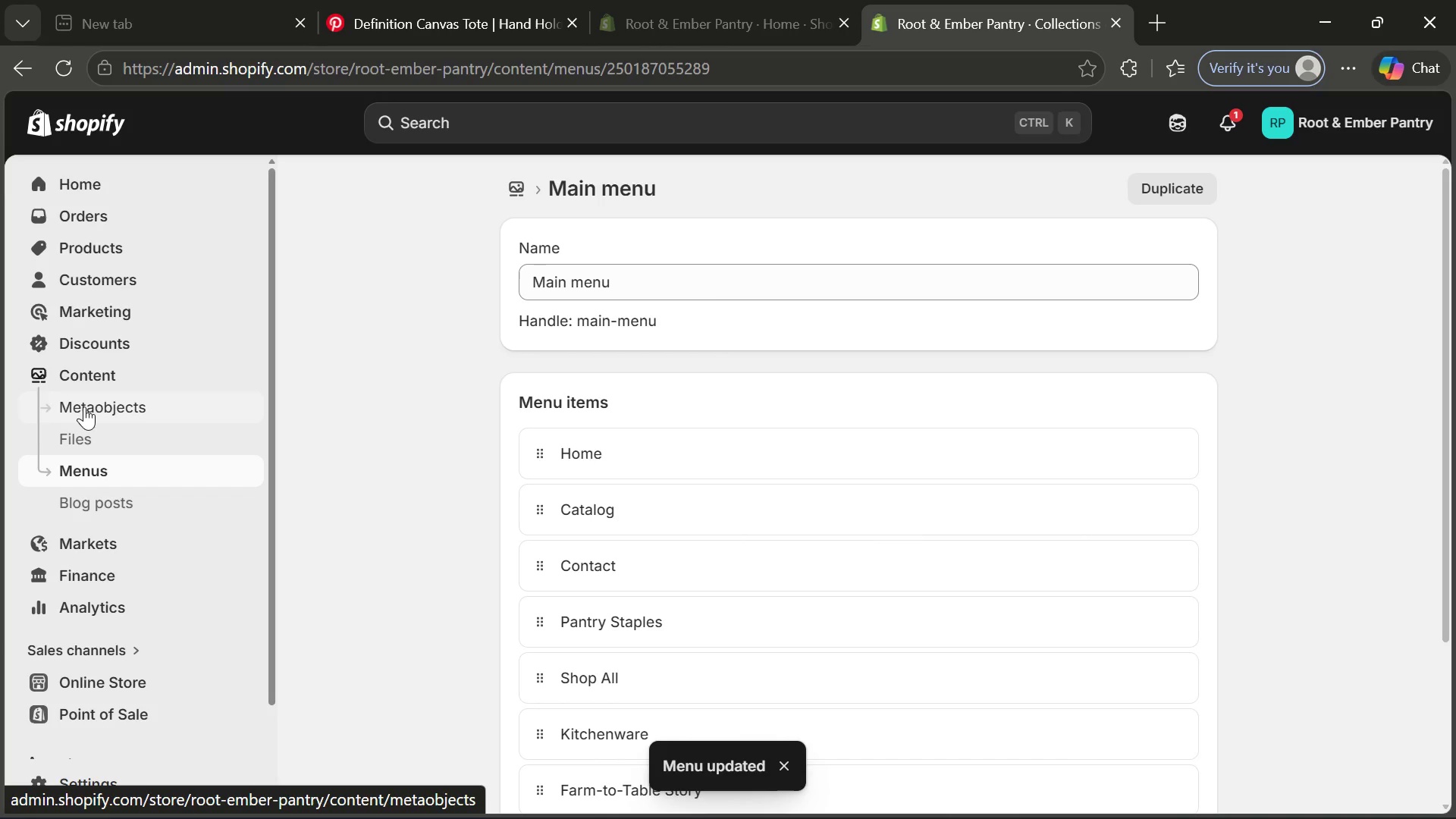 
wait(7.86)
 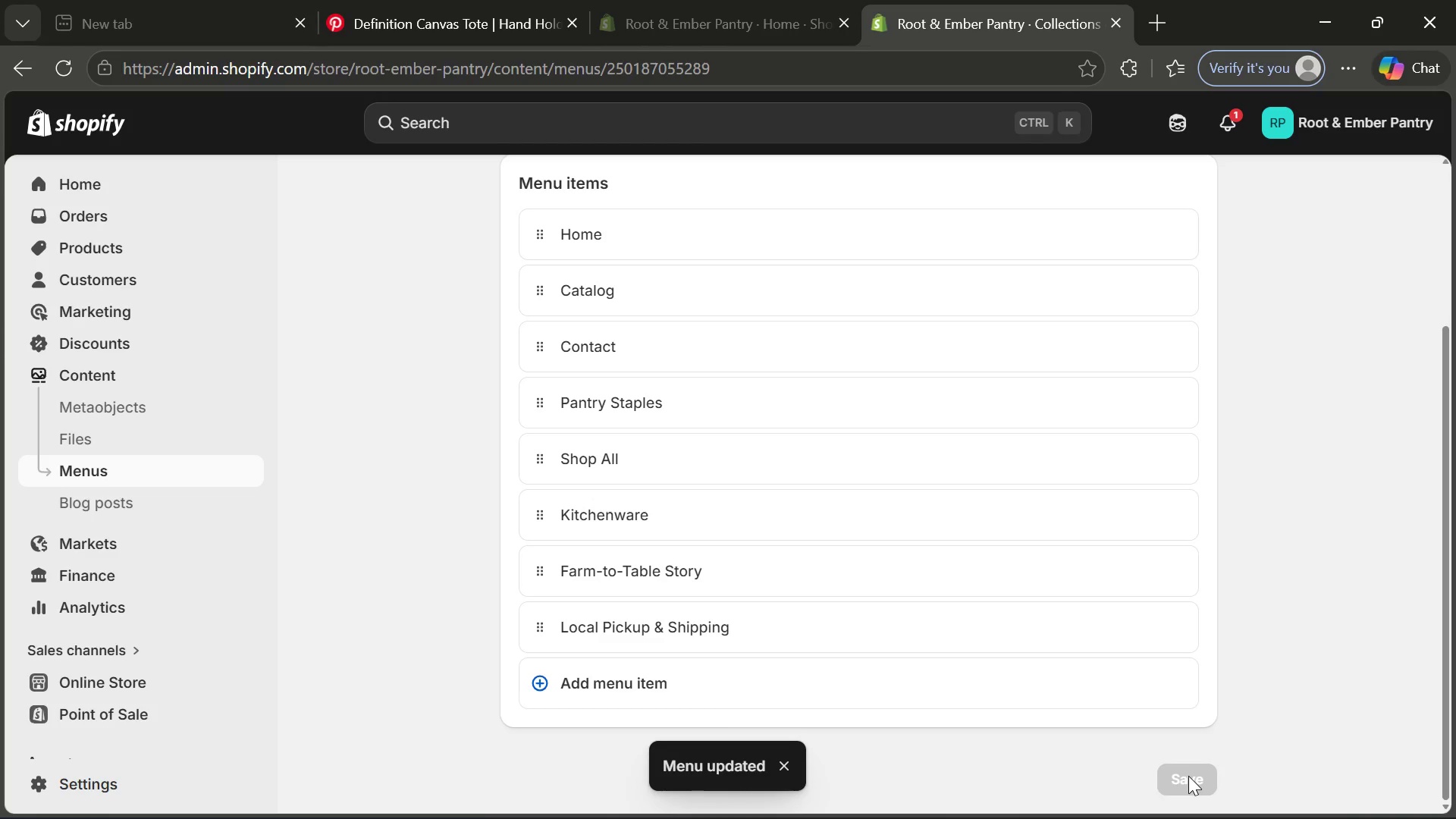 
left_click([124, 246])
 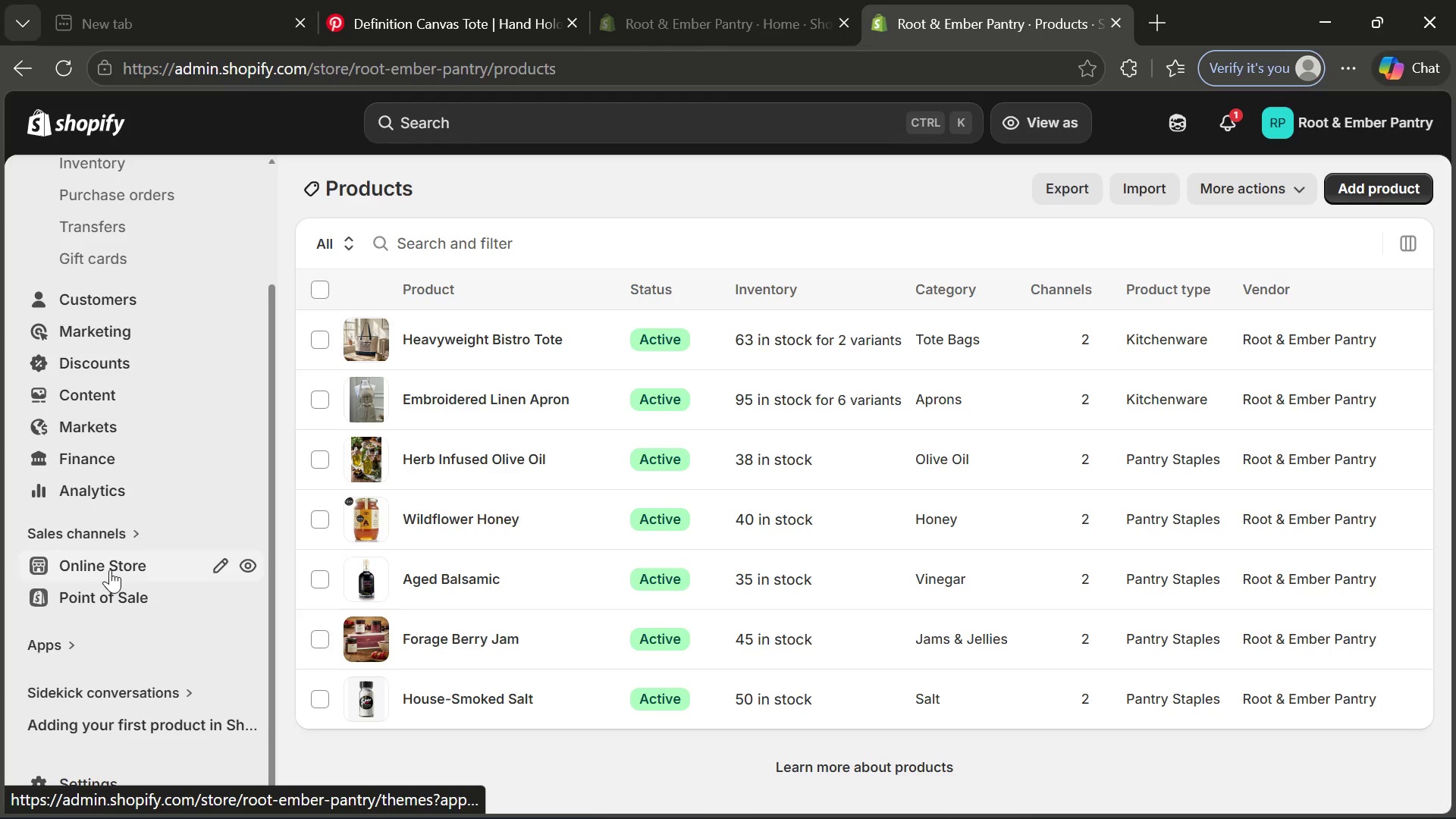 
wait(7.14)
 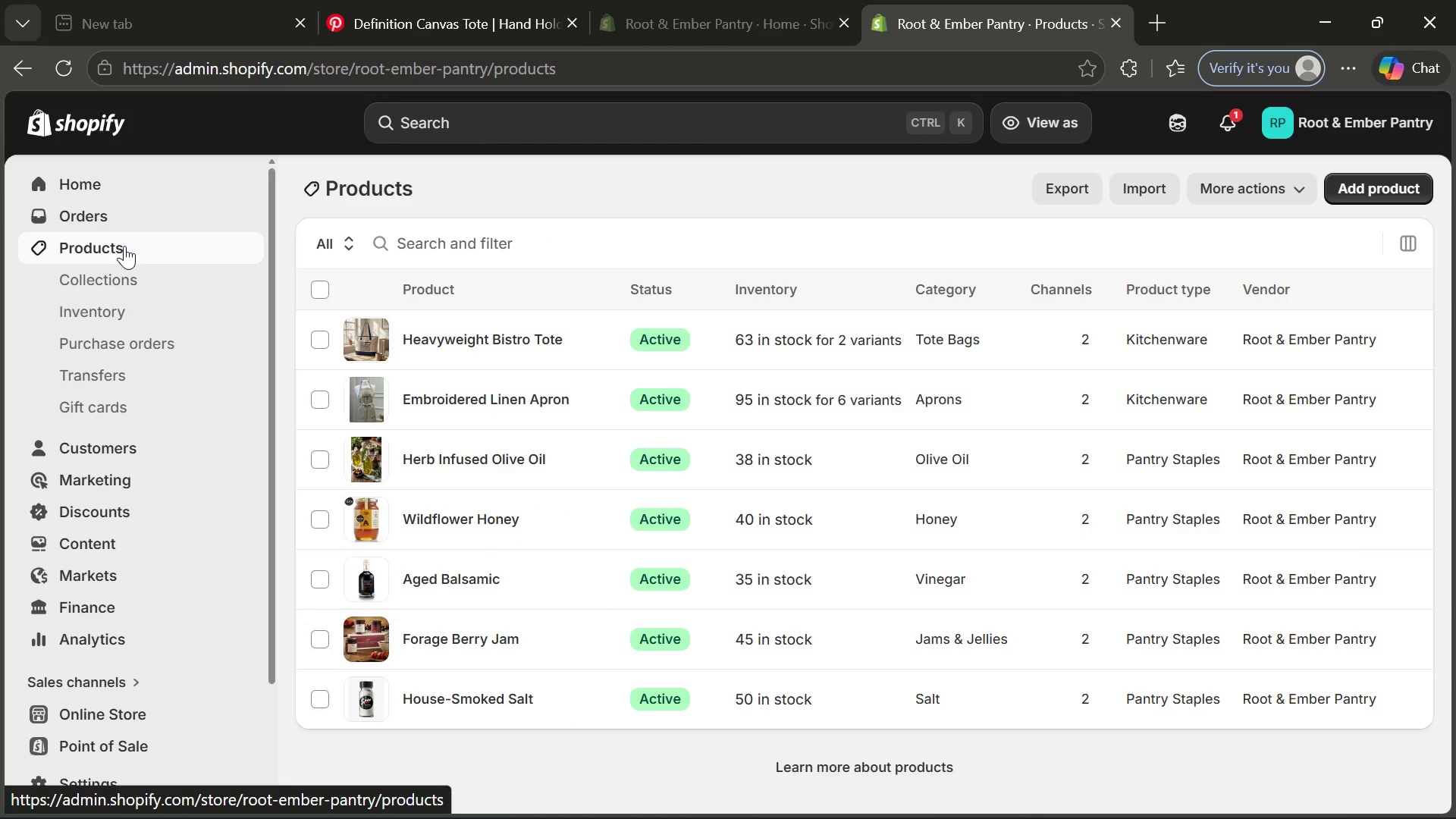 
left_click([243, 570])
 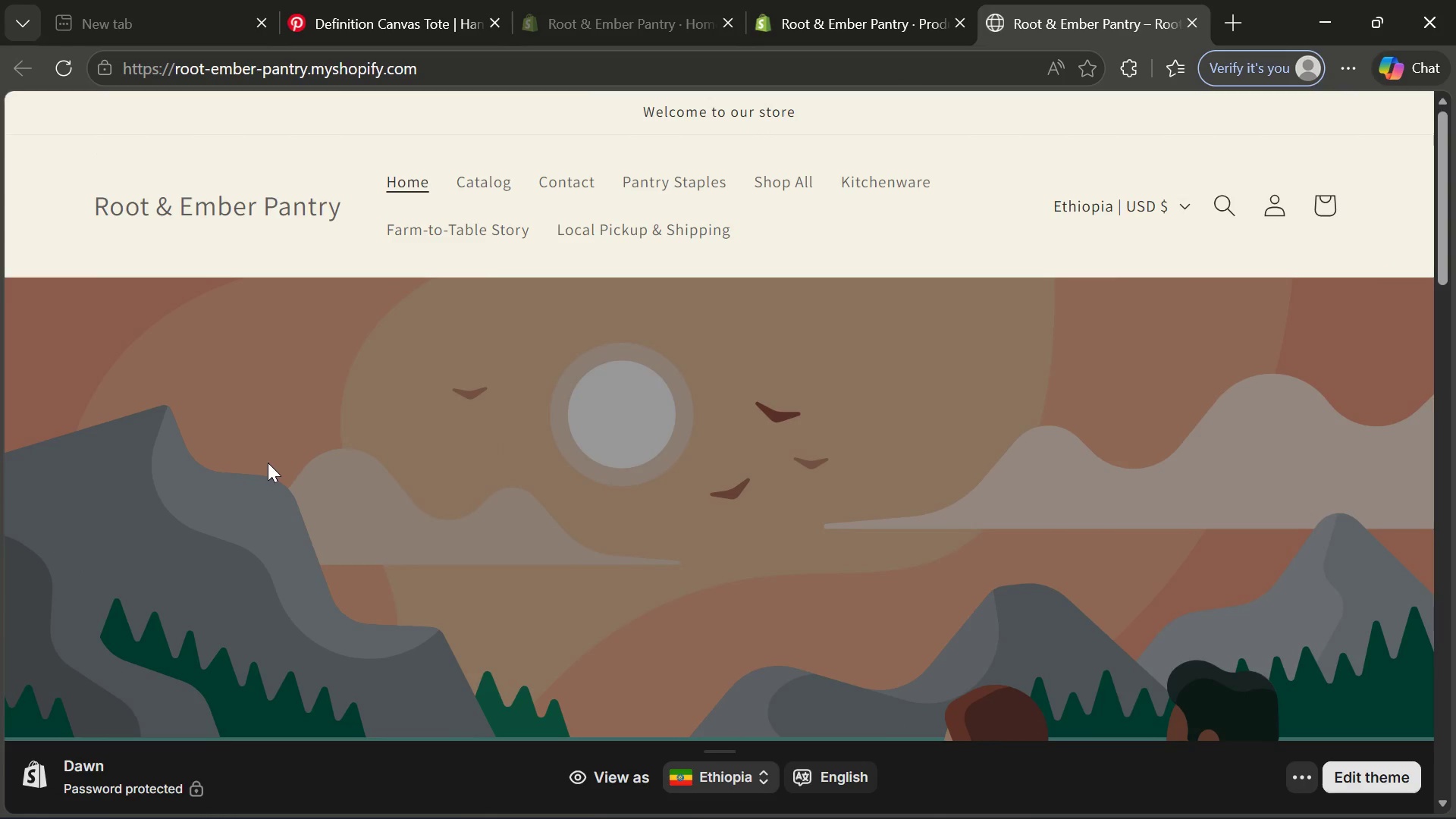 
wait(72.19)
 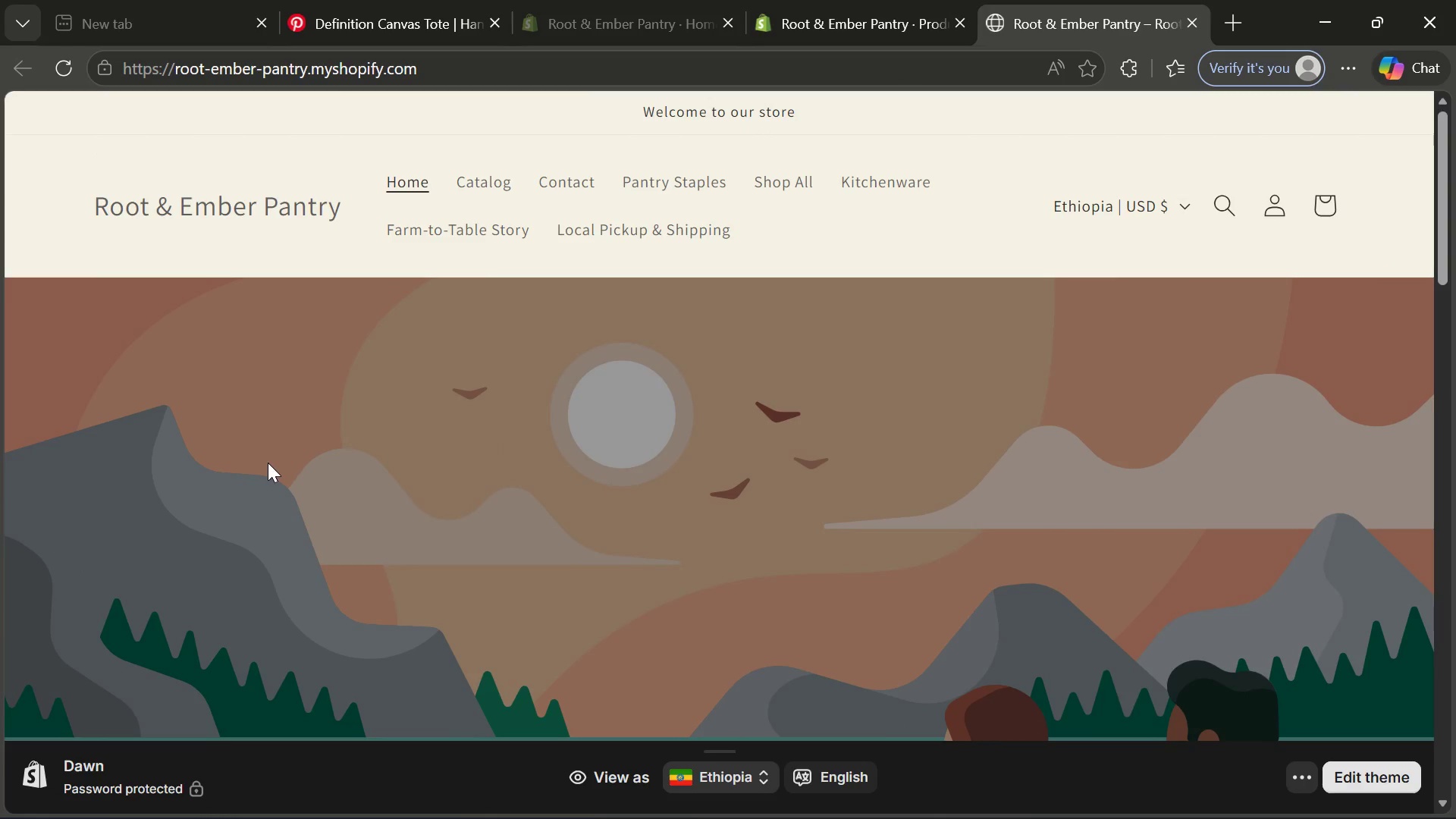 
left_click([692, 181])
 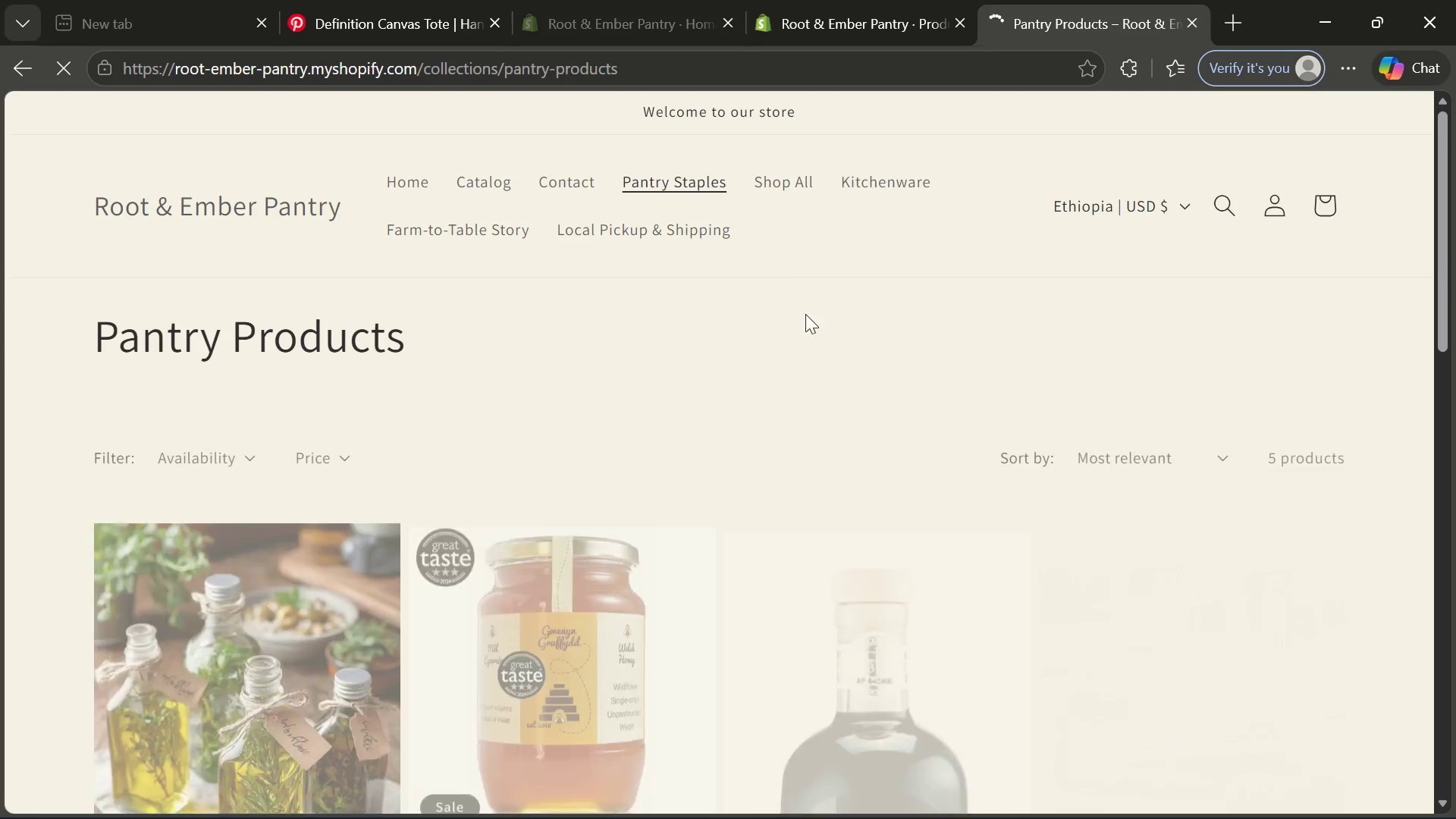 
mouse_move([490, 536])
 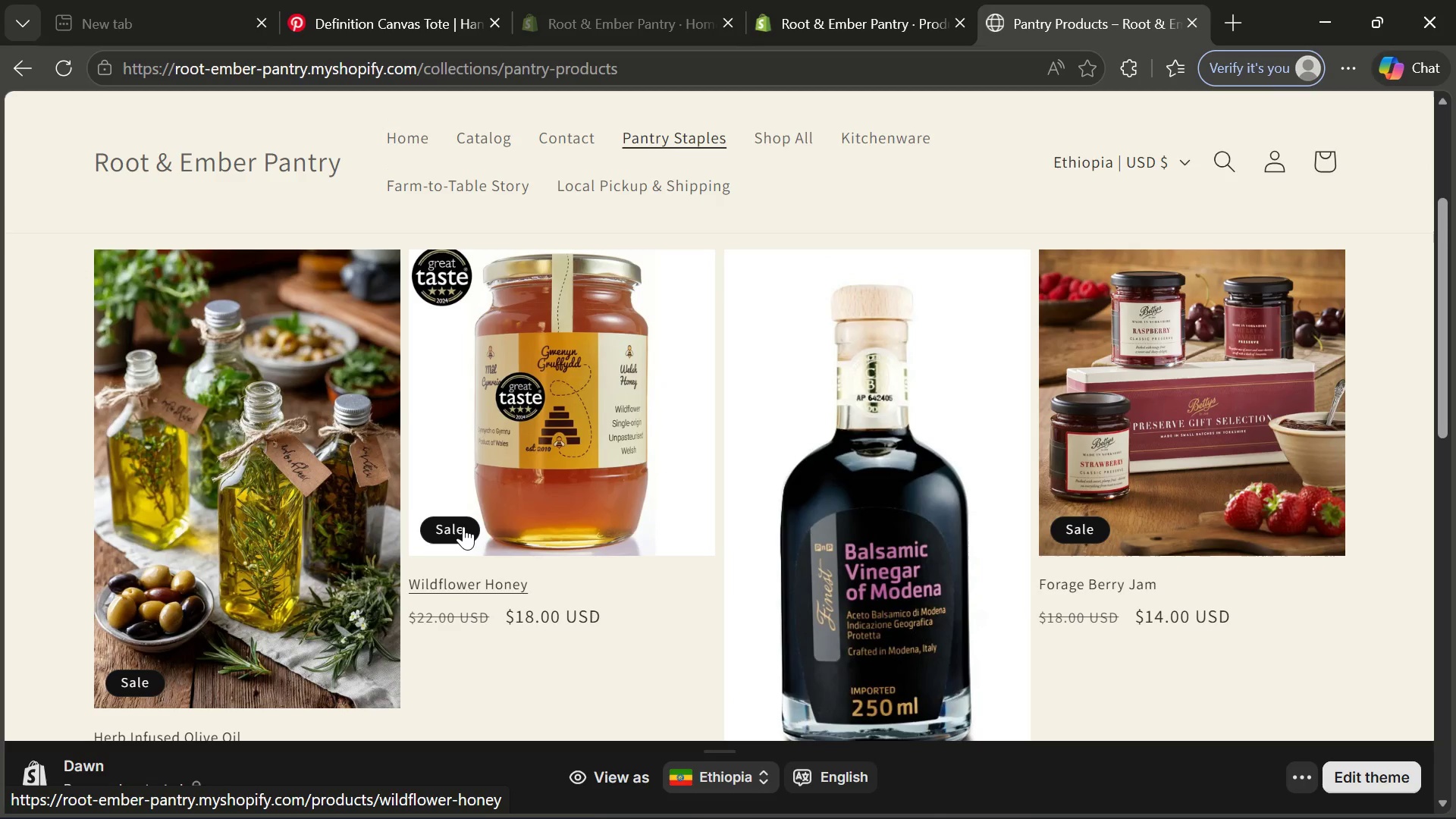 
wait(5.99)
 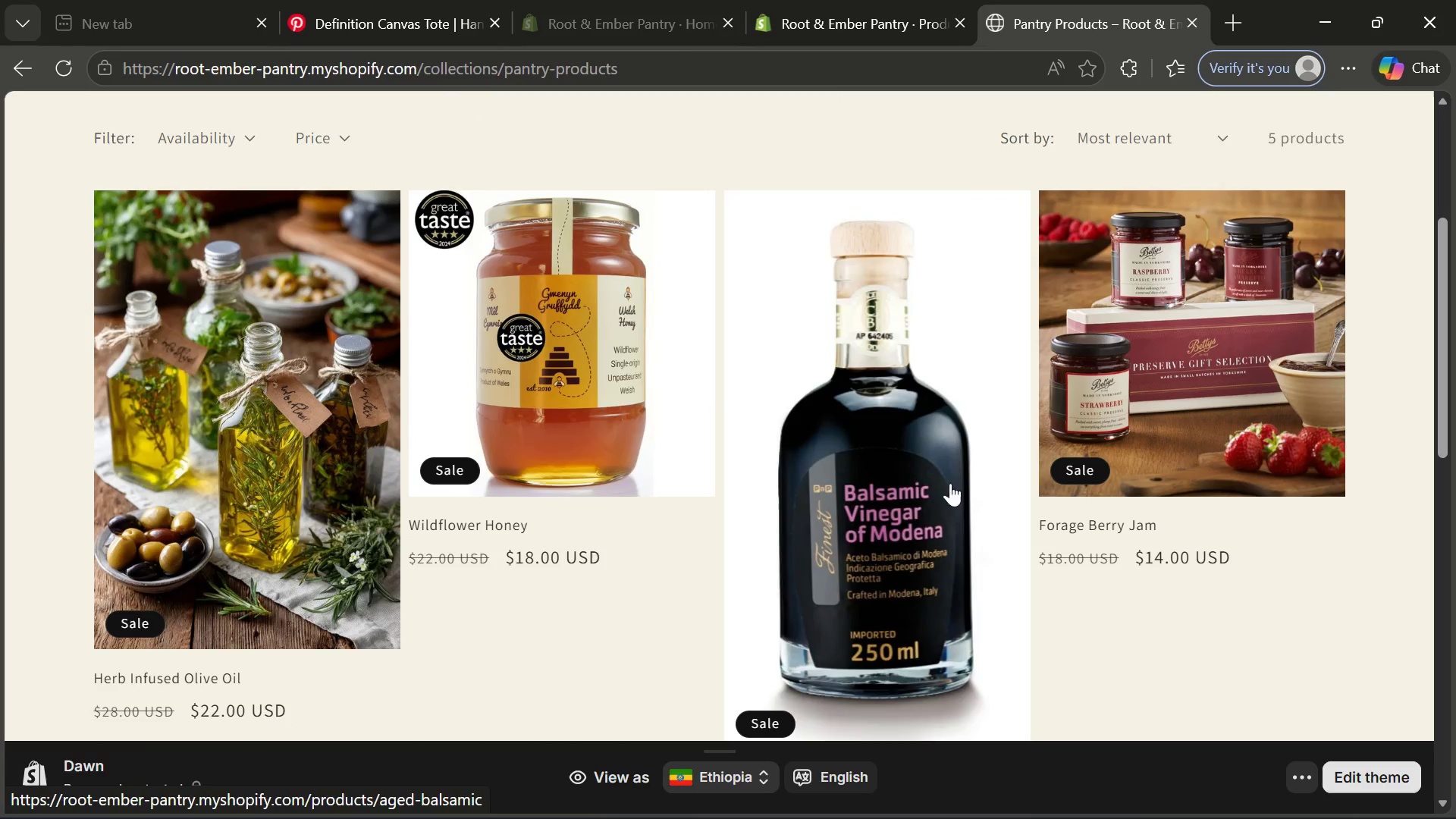 
left_click([652, 494])
 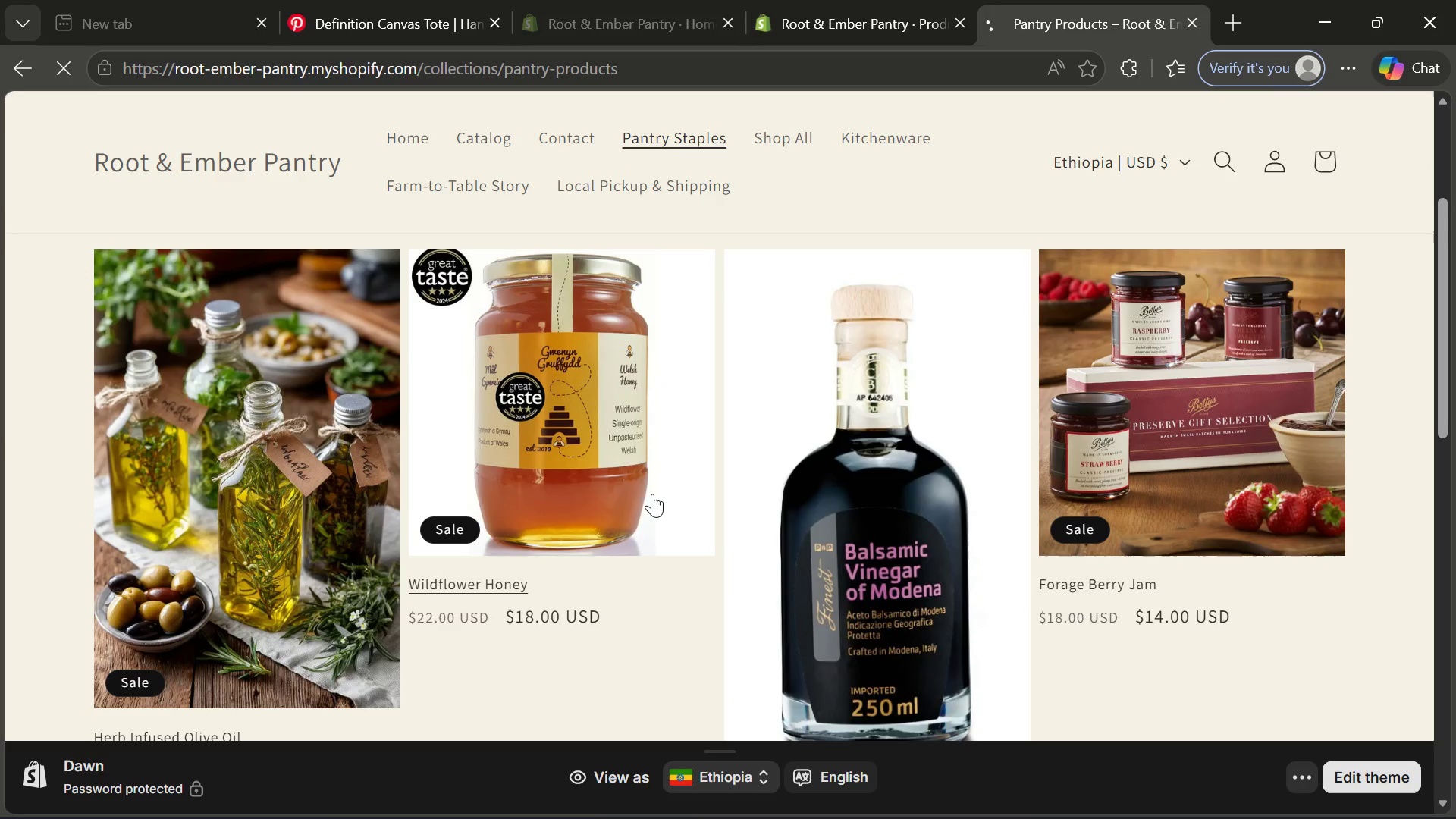 
wait(9.66)
 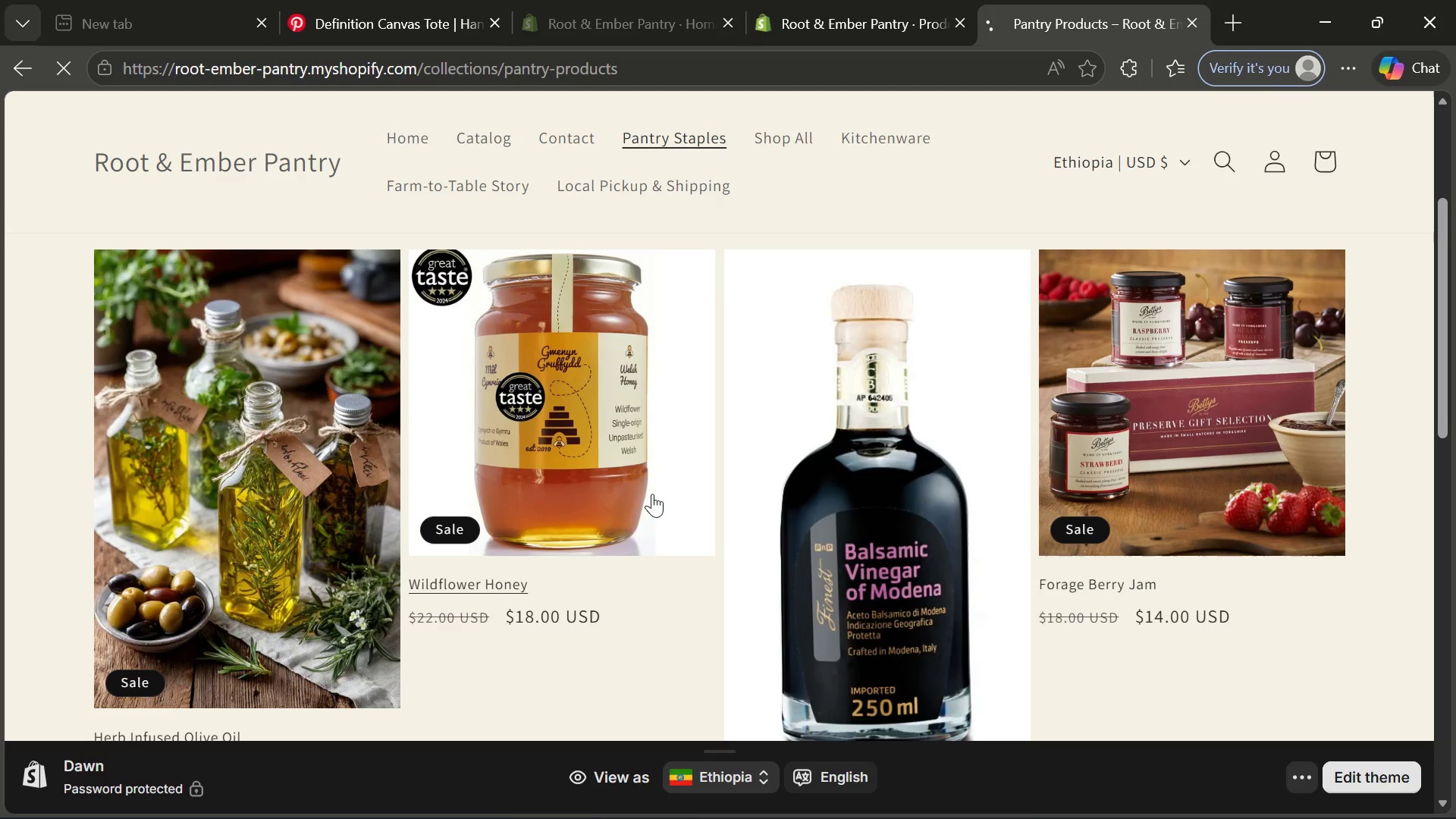 
left_click([586, 480])
 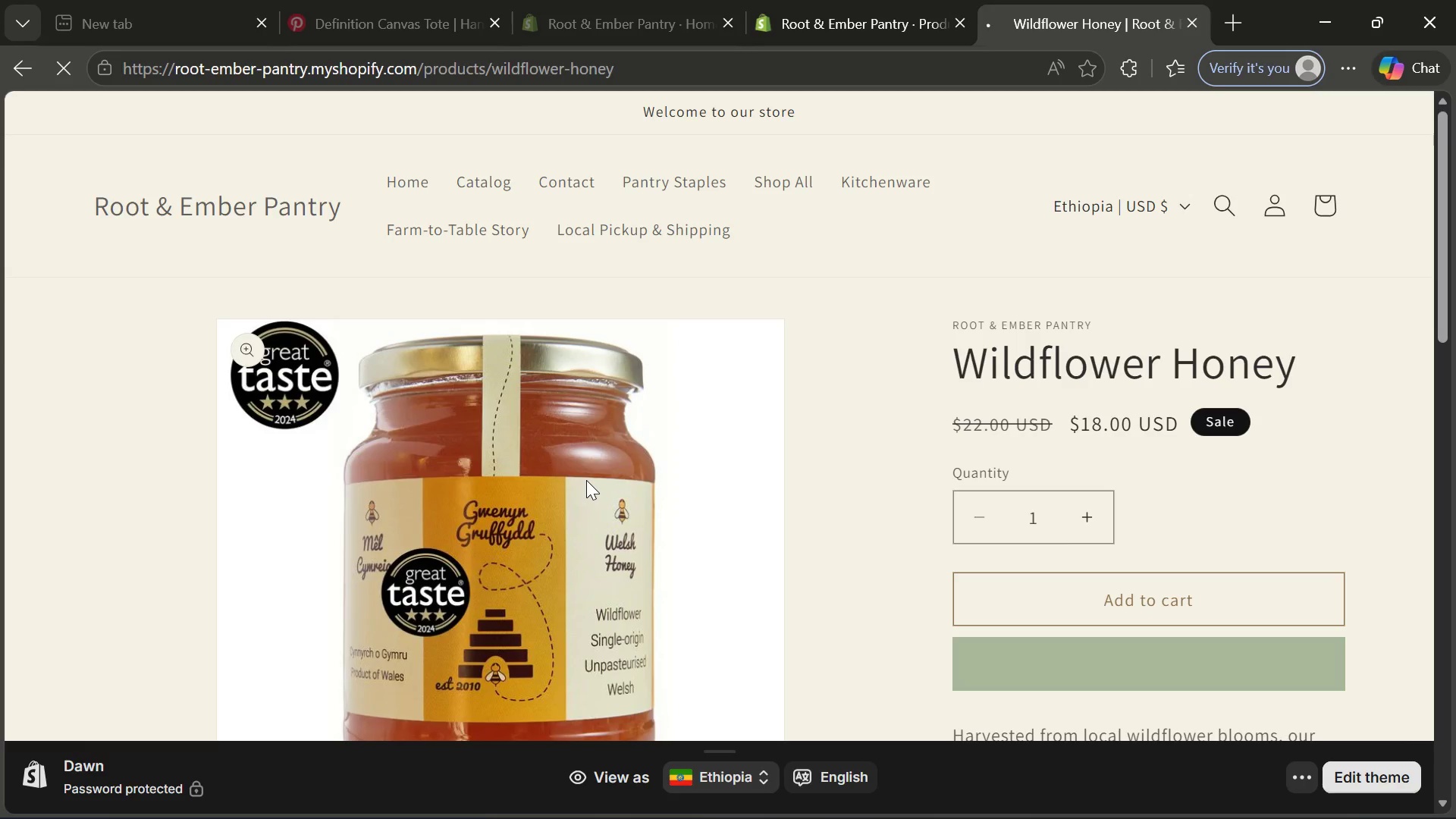 
wait(52.72)
 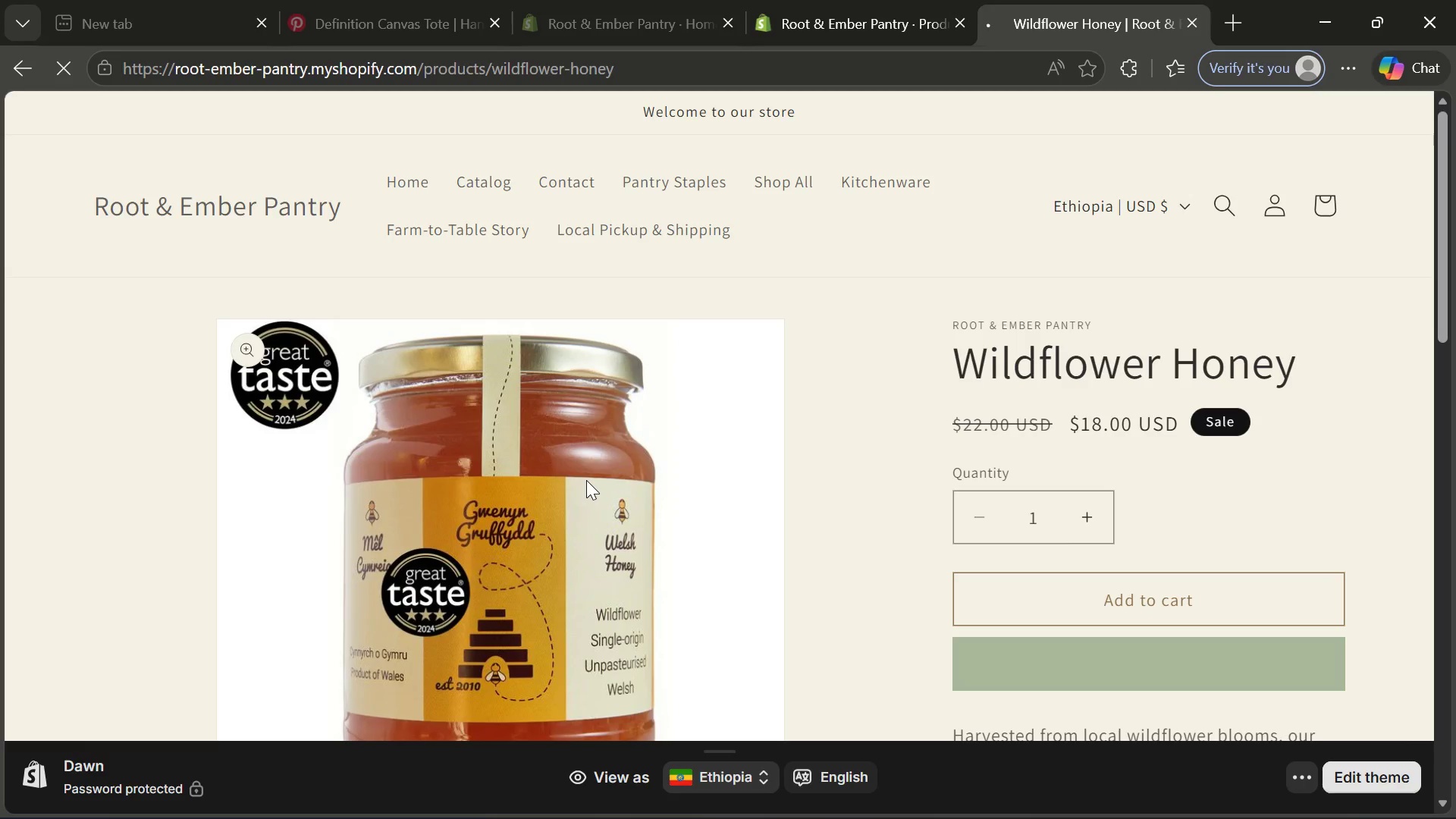 
left_click([1137, 595])
 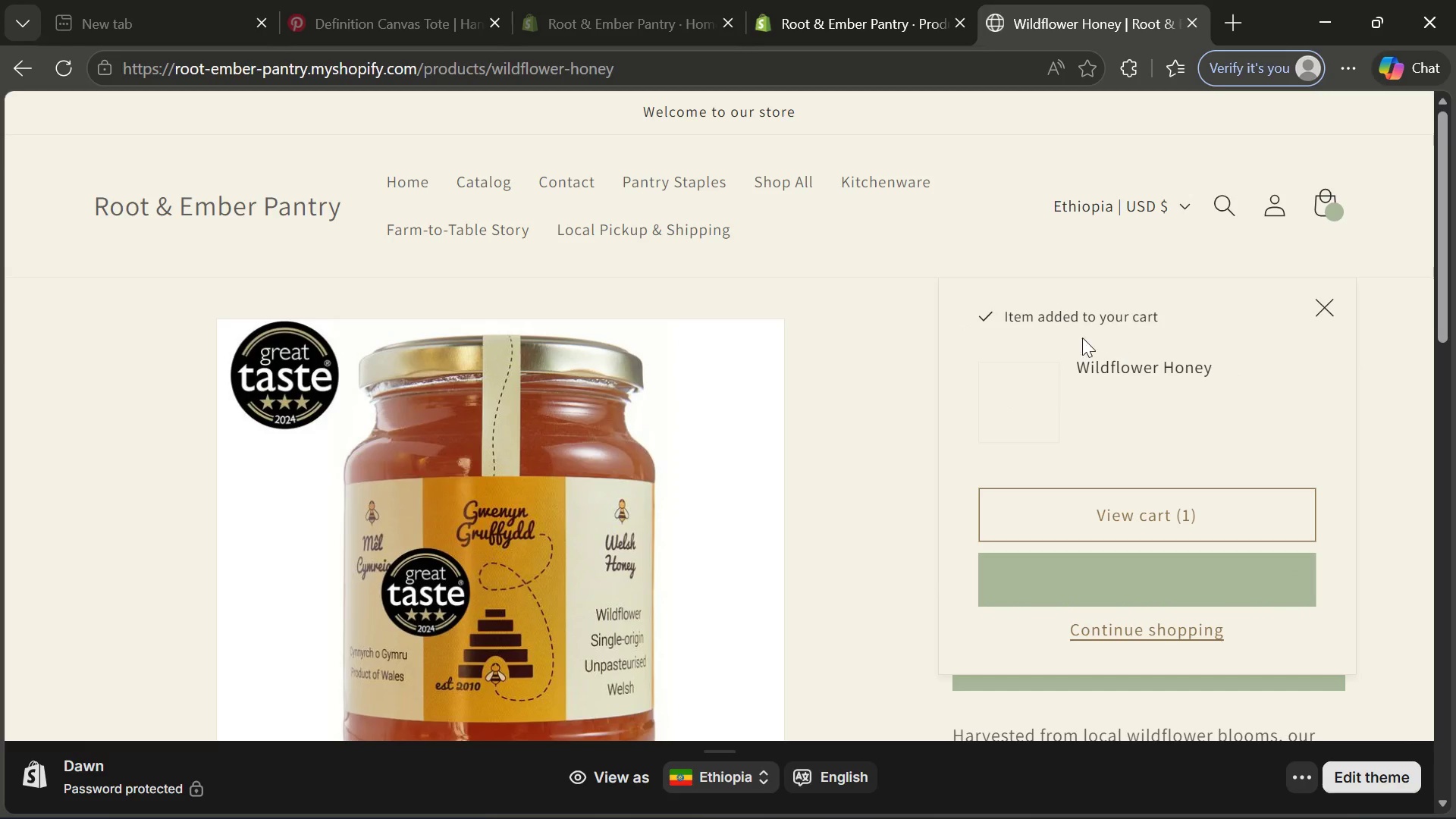 
wait(9.47)
 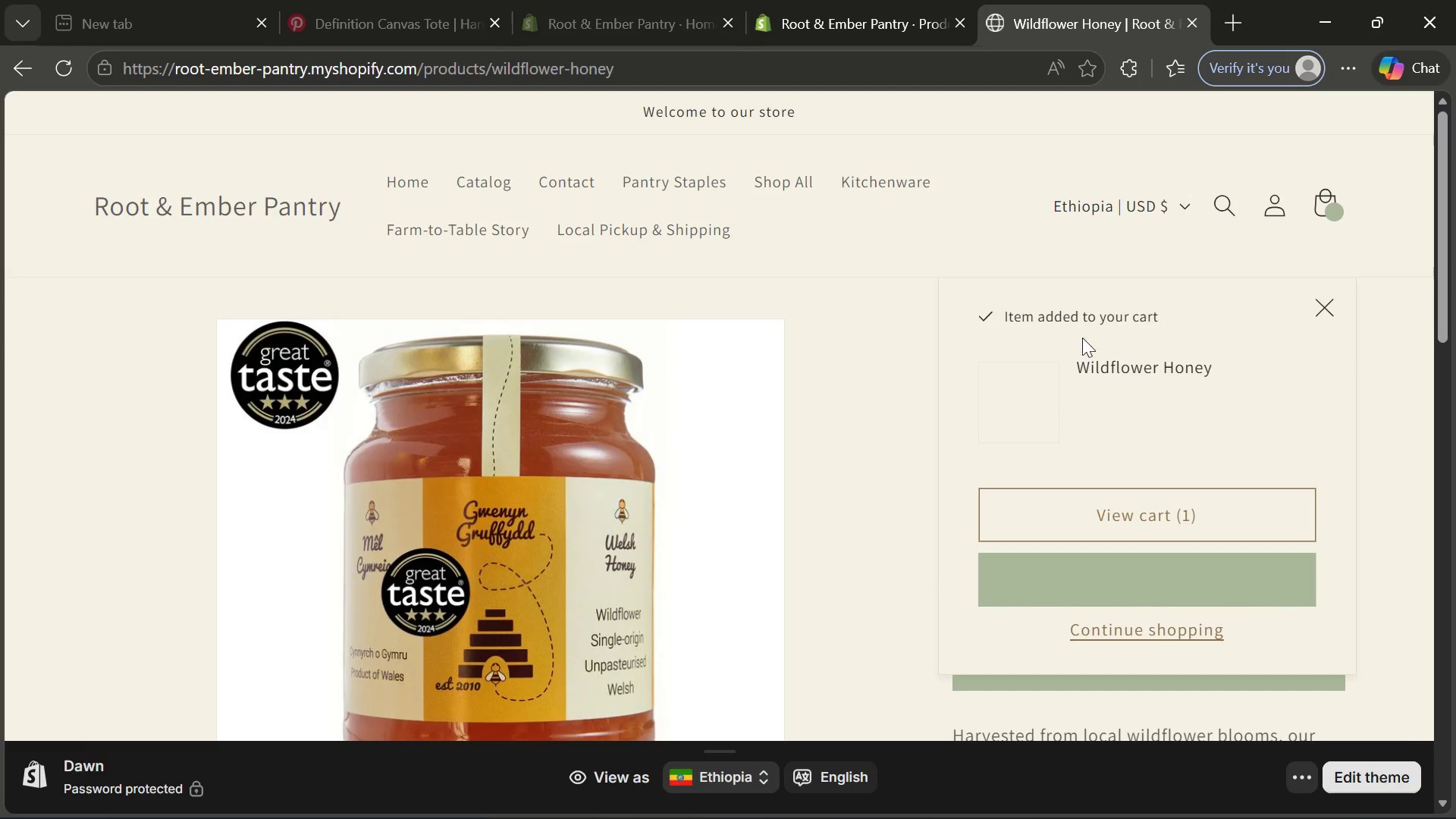 
left_click([1322, 305])
 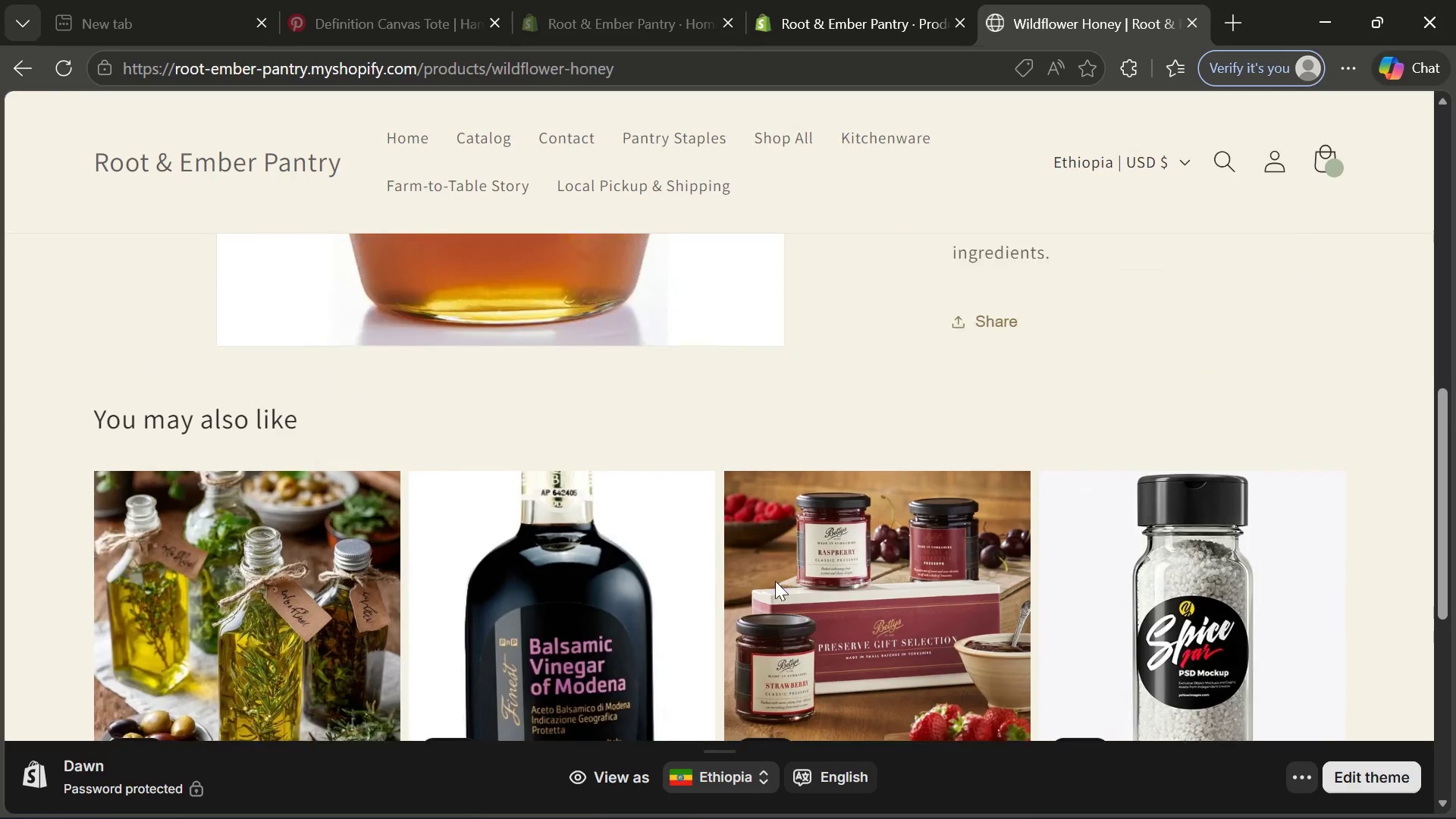 
wait(7.33)
 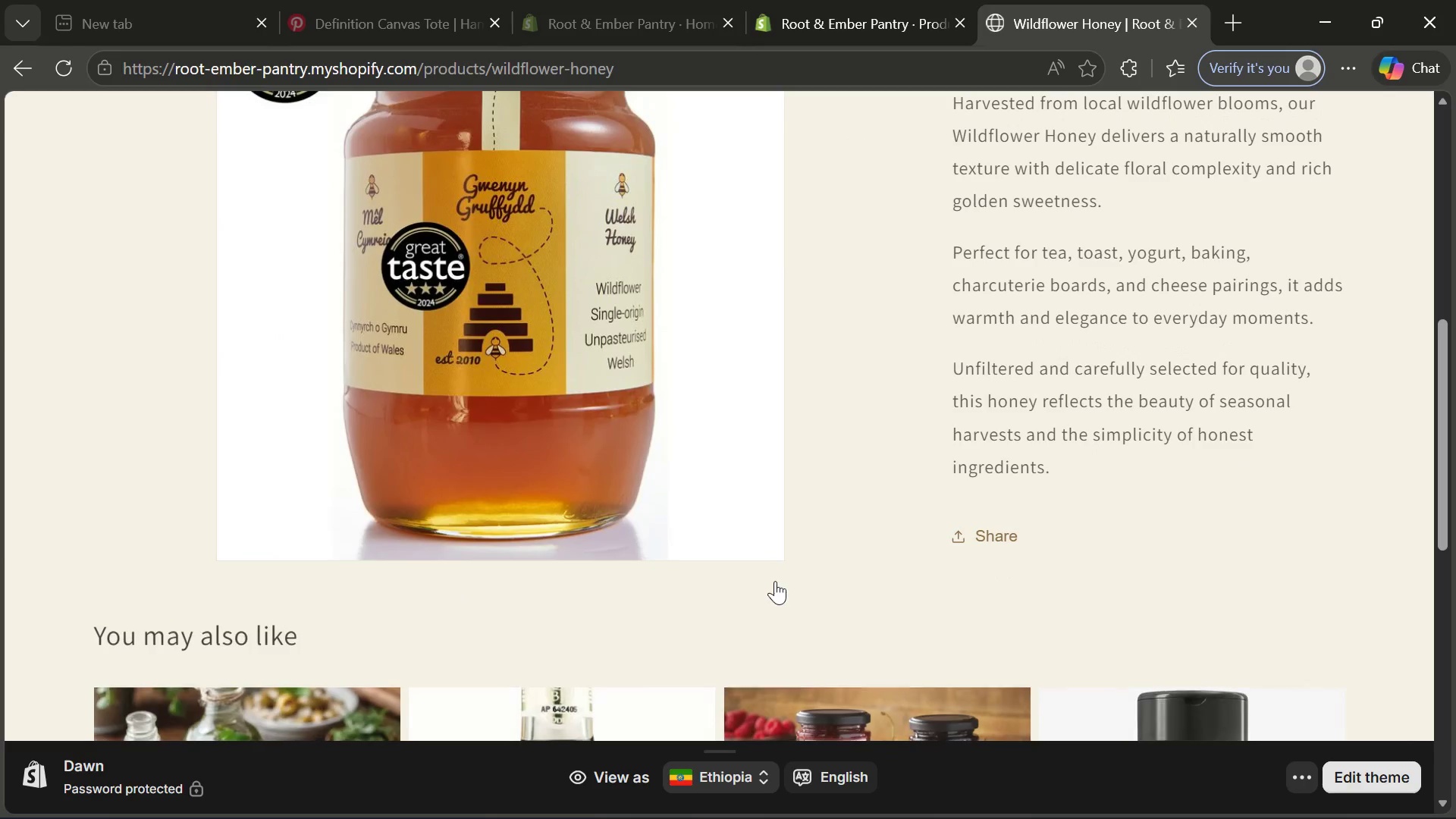 
left_click([794, 150])
 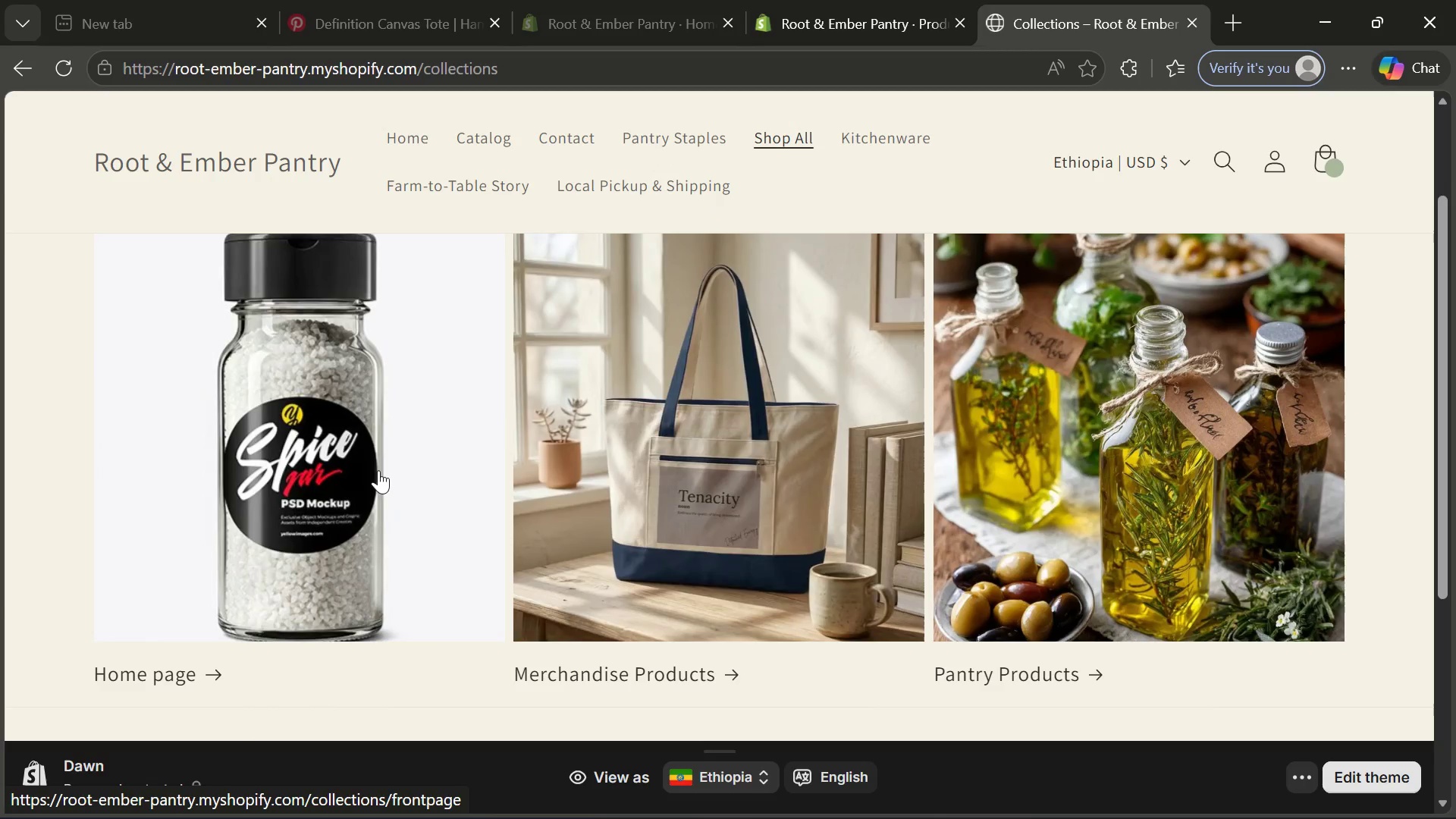 